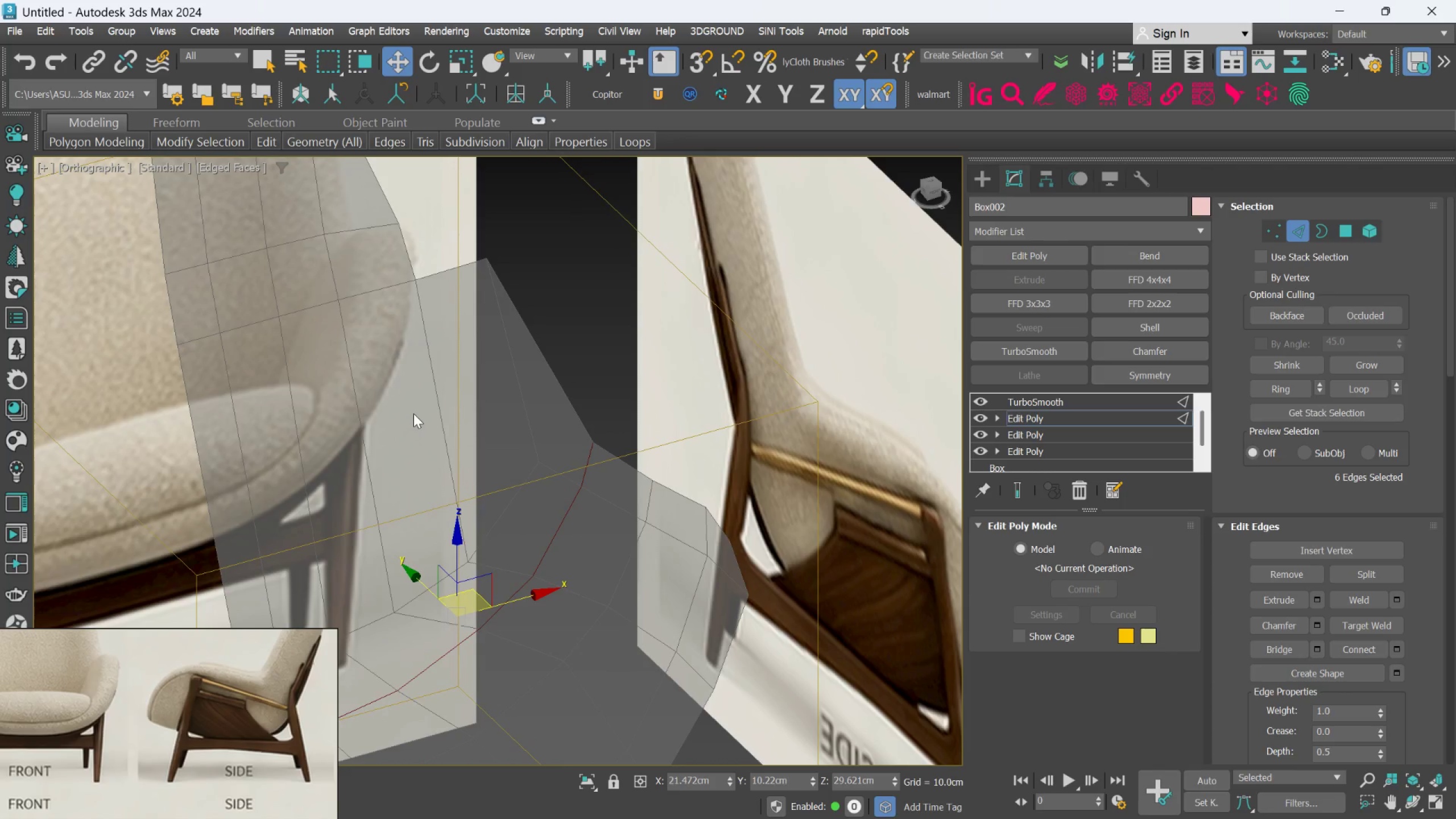 
hold_key(key=AltLeft, duration=0.42)
 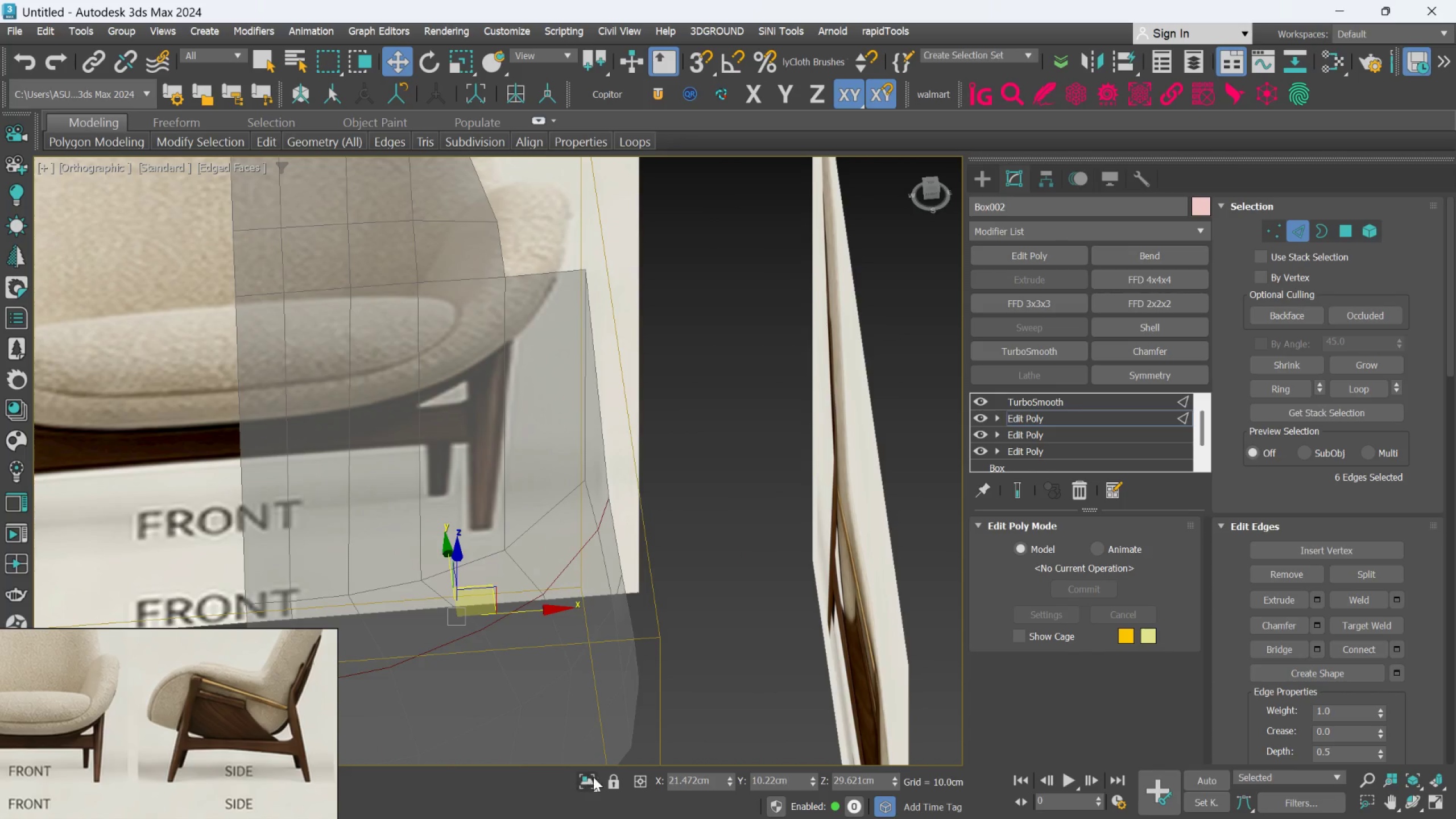 
left_click([594, 777])
 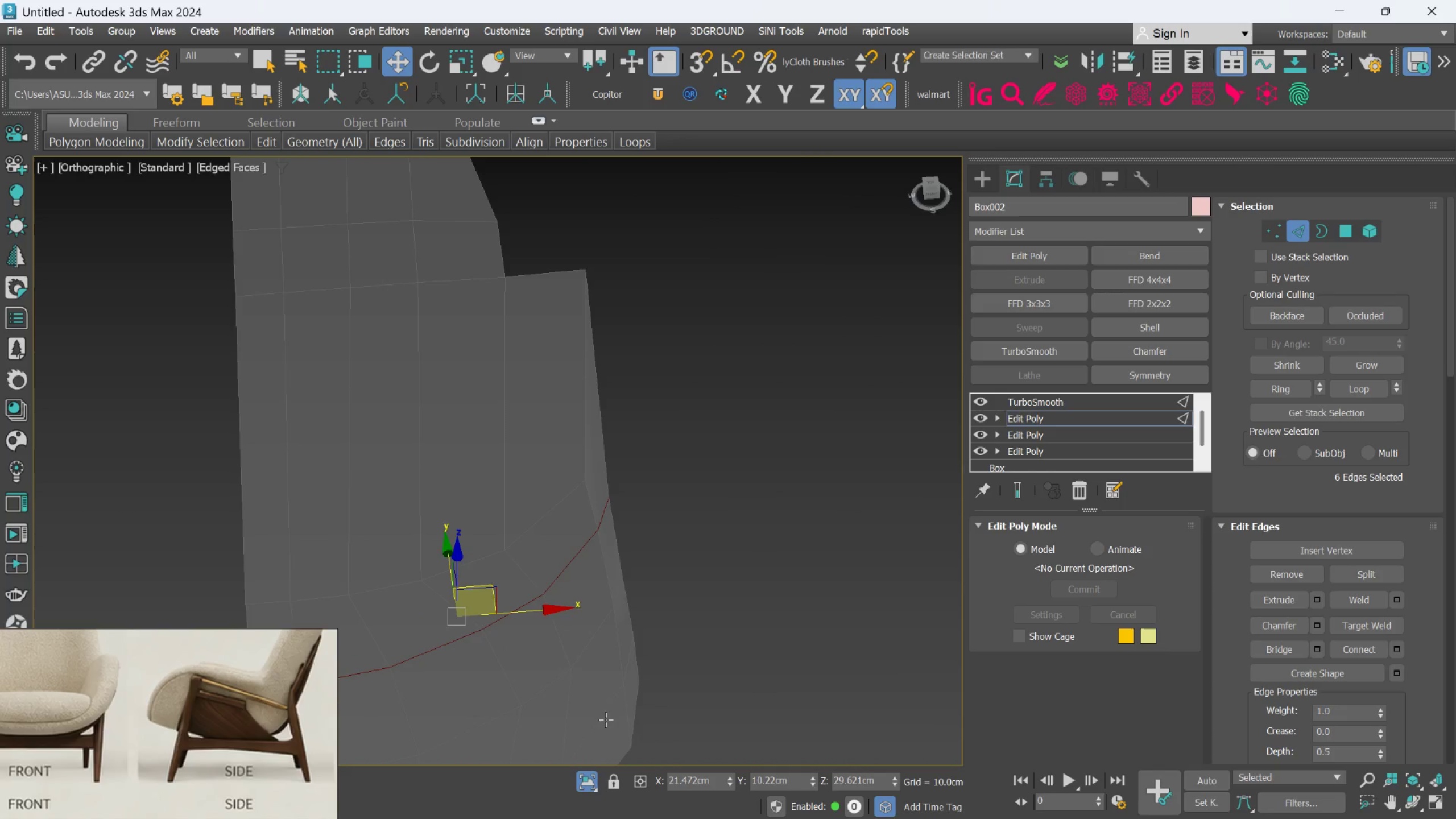 
hold_key(key=AltLeft, duration=0.66)
 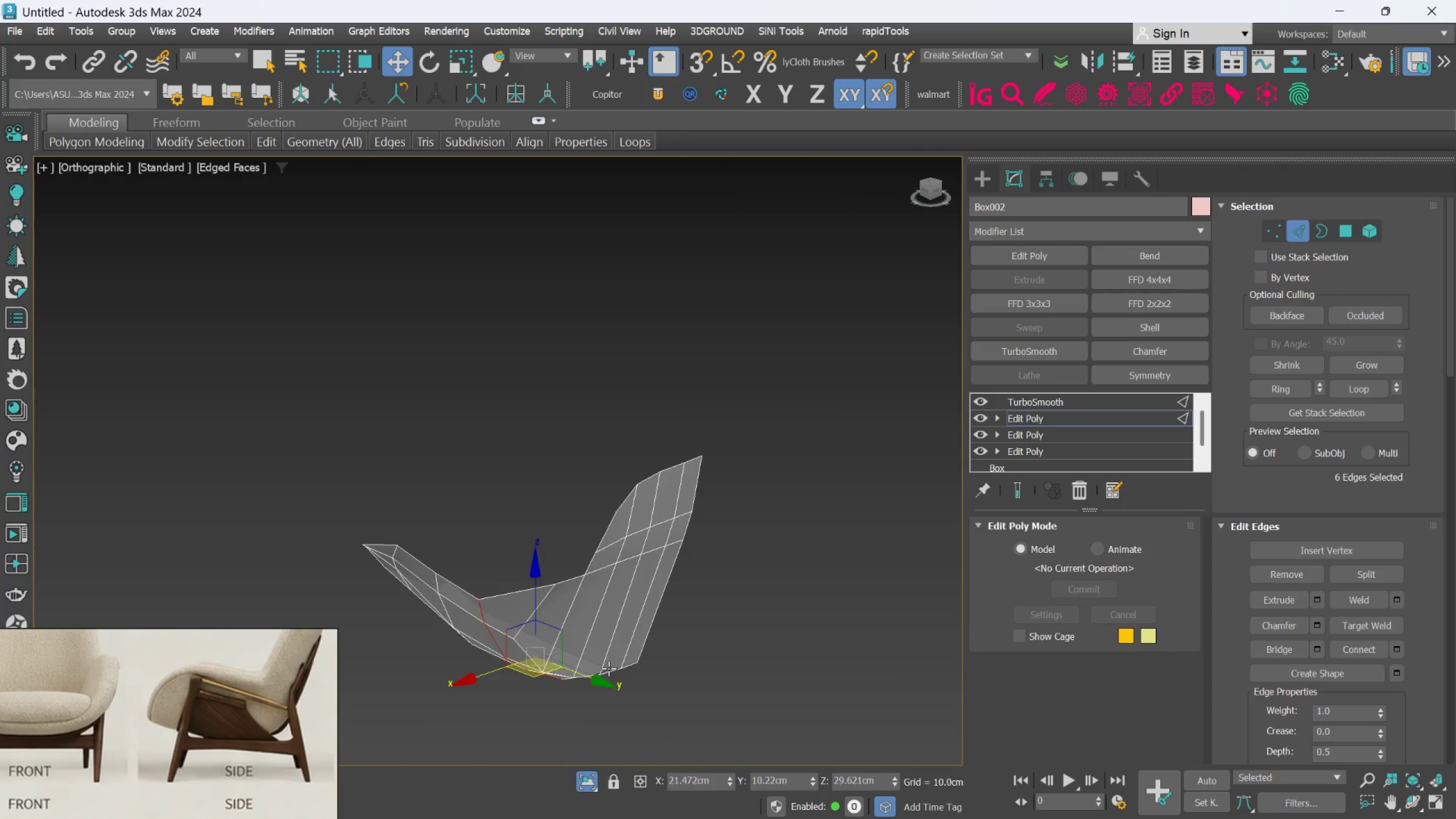 
scroll: coordinate [613, 696], scroll_direction: down, amount: 2.0
 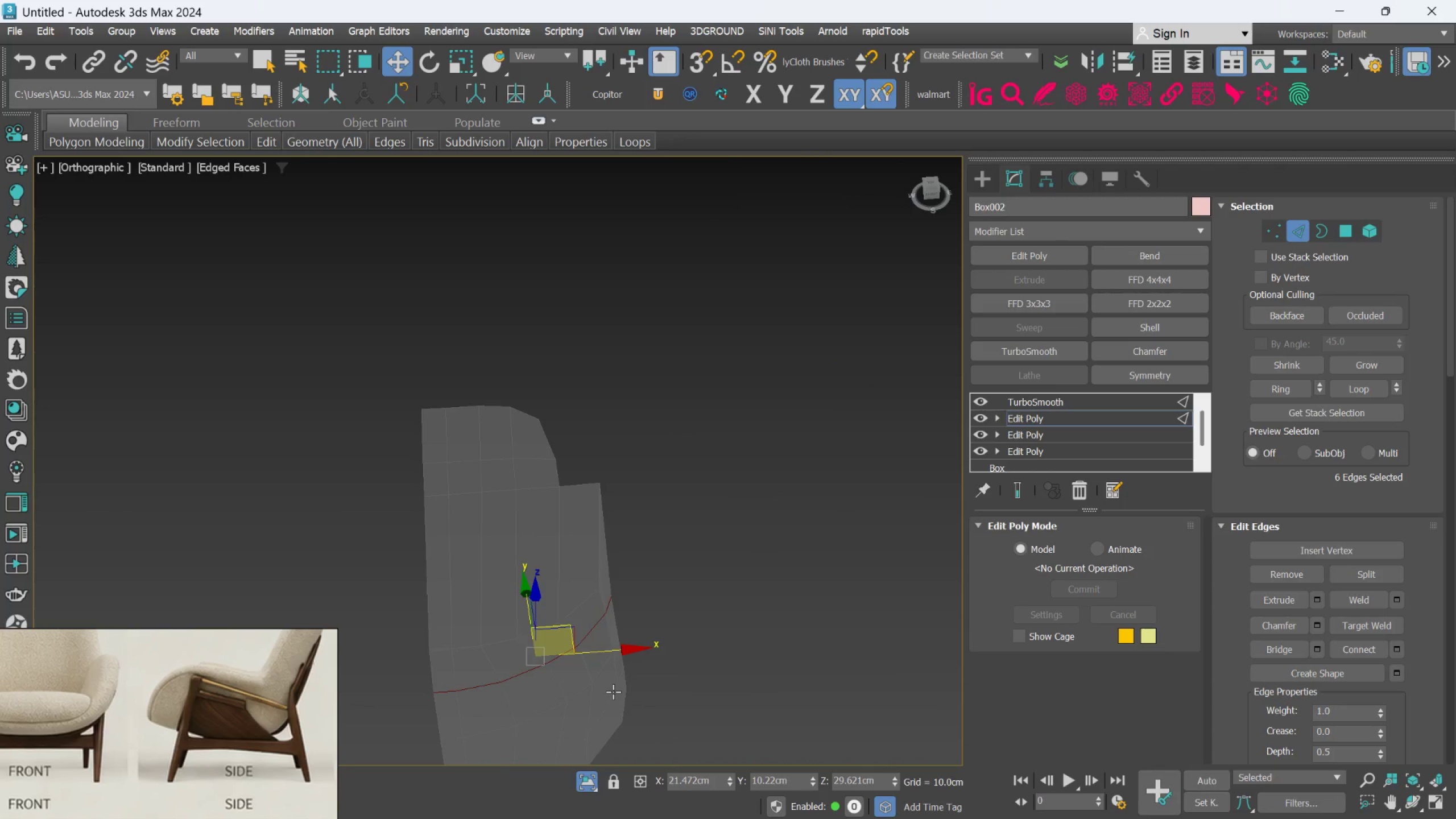 
hold_key(key=AltLeft, duration=0.88)
 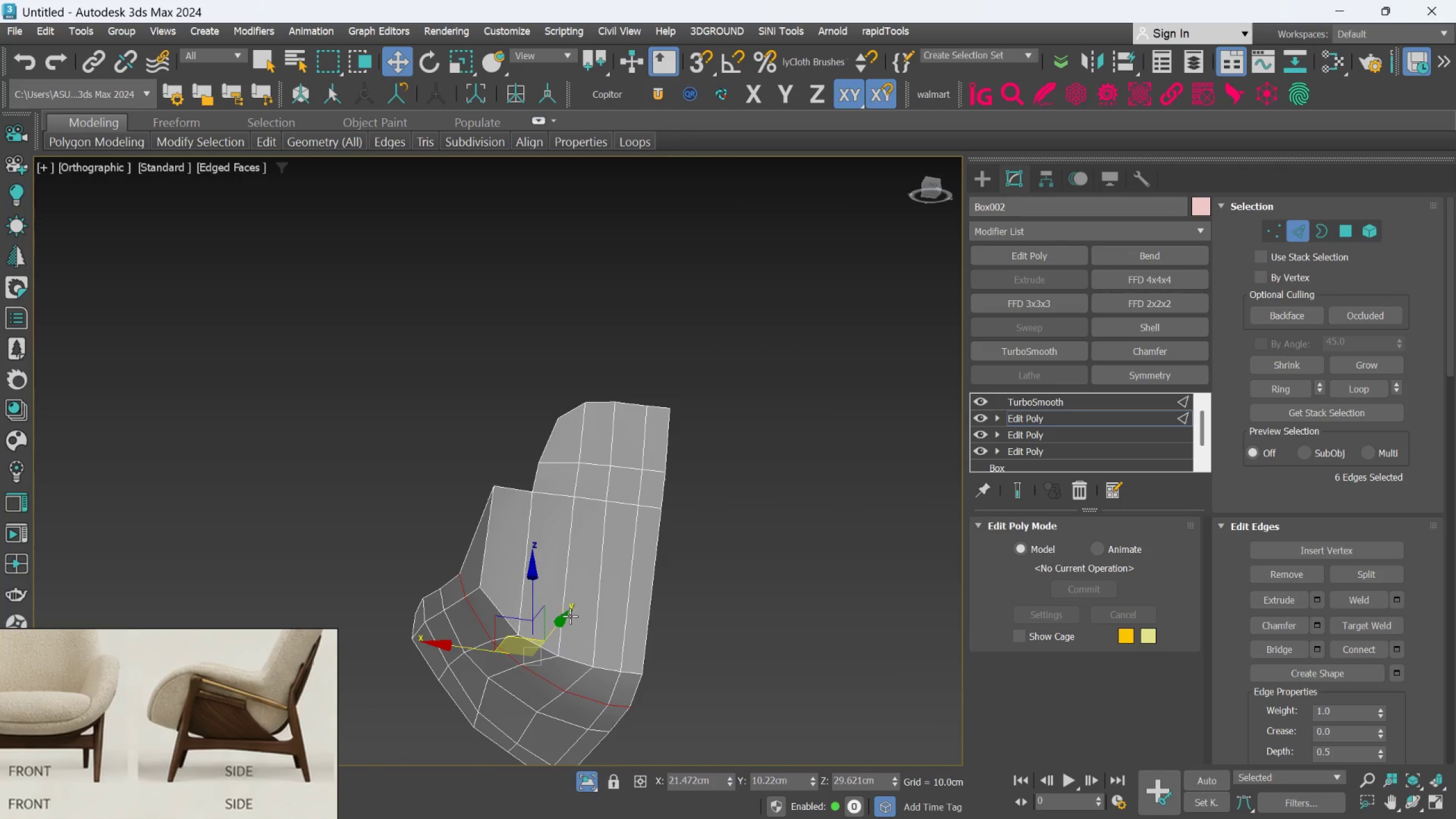 
hold_key(key=AltLeft, duration=1.53)
 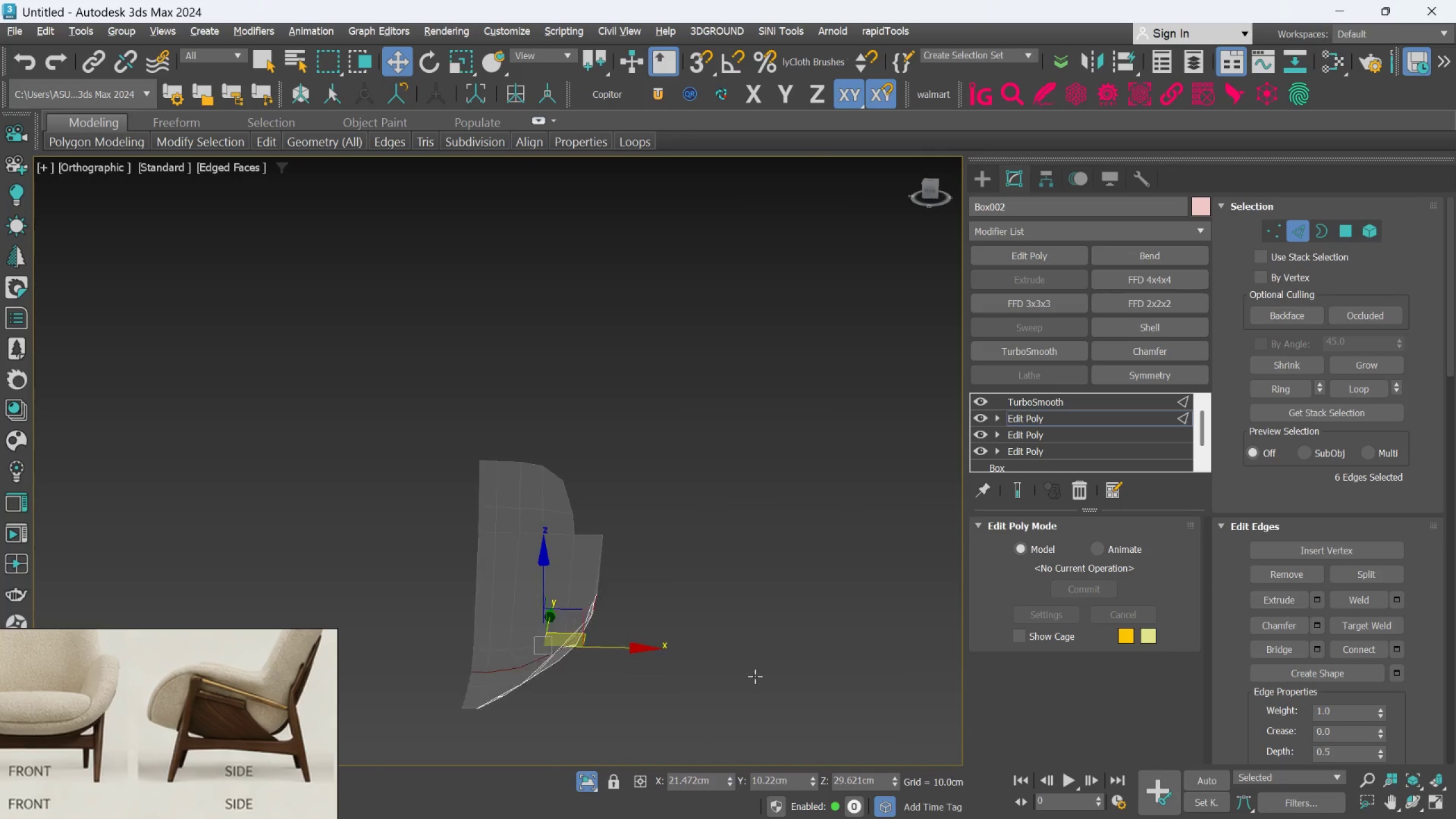 
scroll: coordinate [570, 620], scroll_direction: down, amount: 1.0
 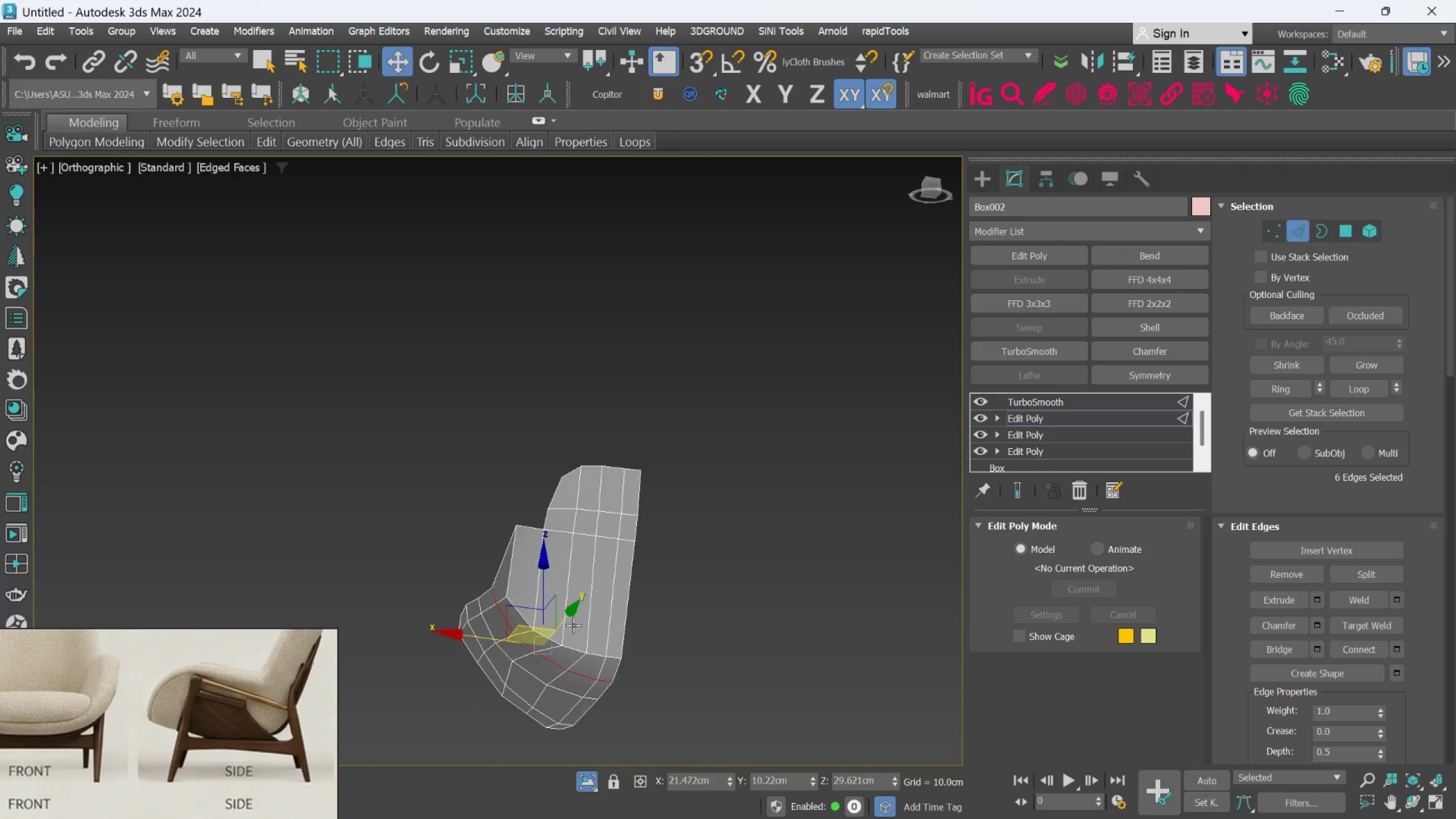 
key(Alt+AltLeft)
 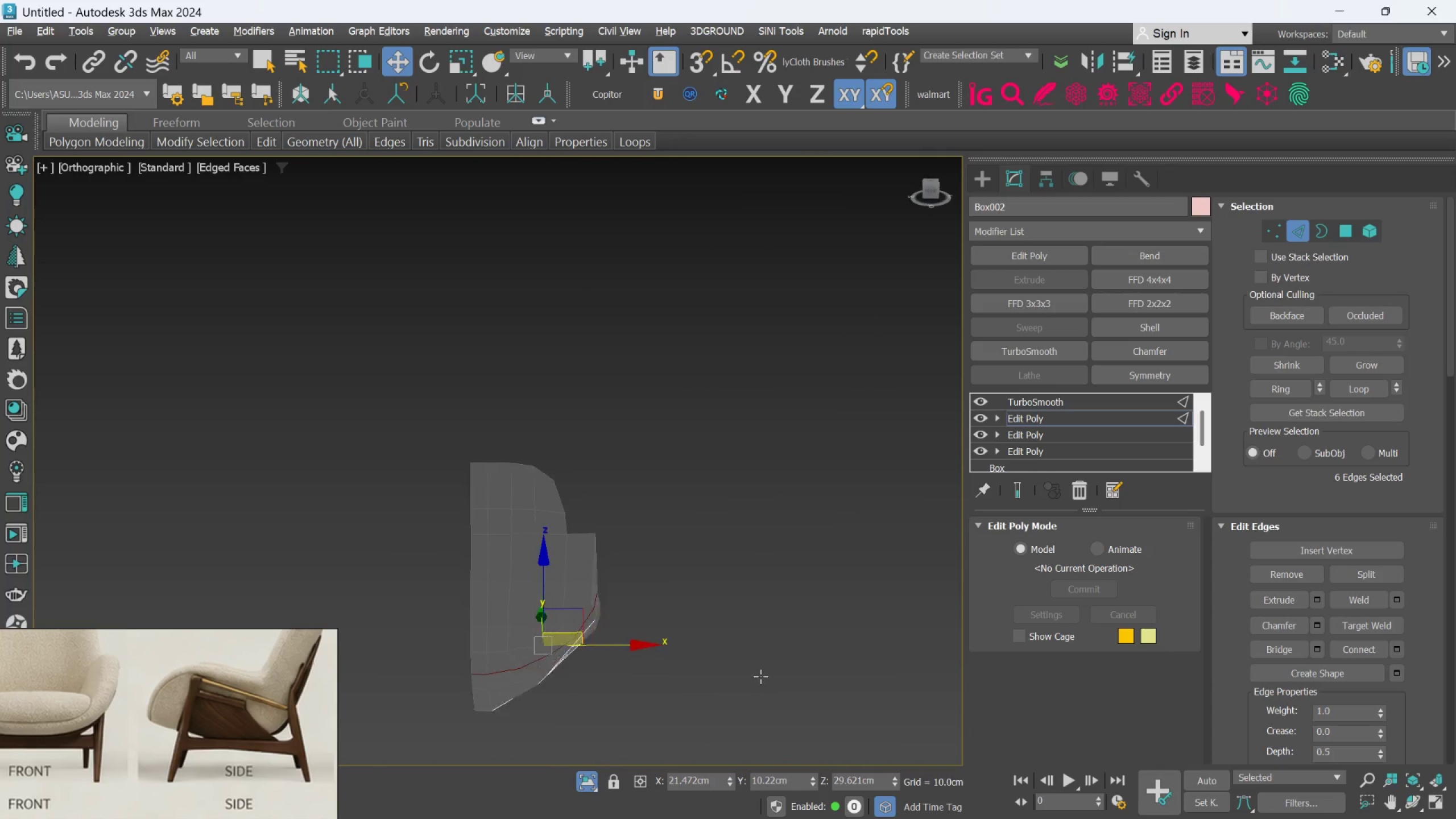 
key(Alt+AltLeft)
 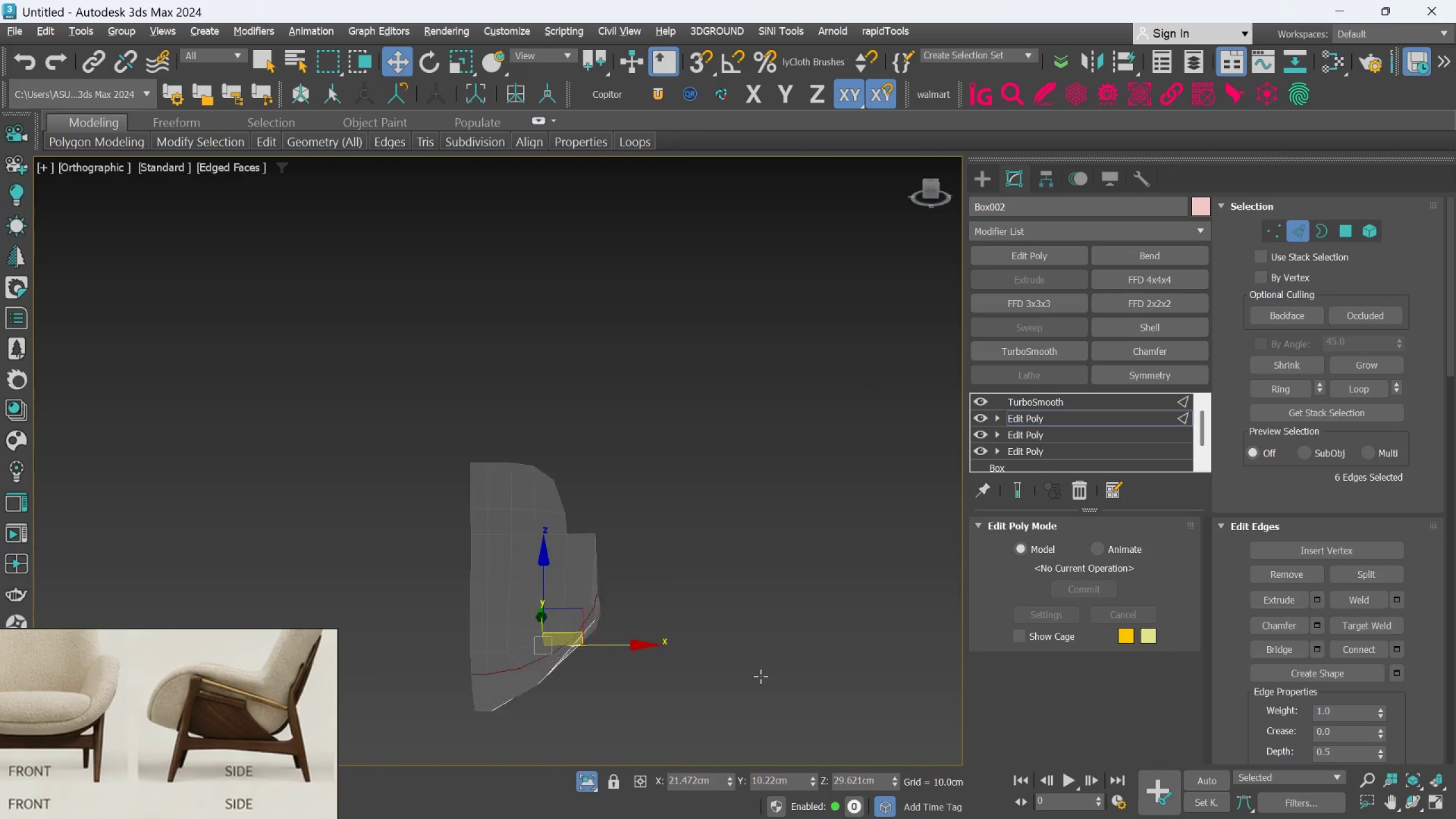 
key(Alt+AltLeft)
 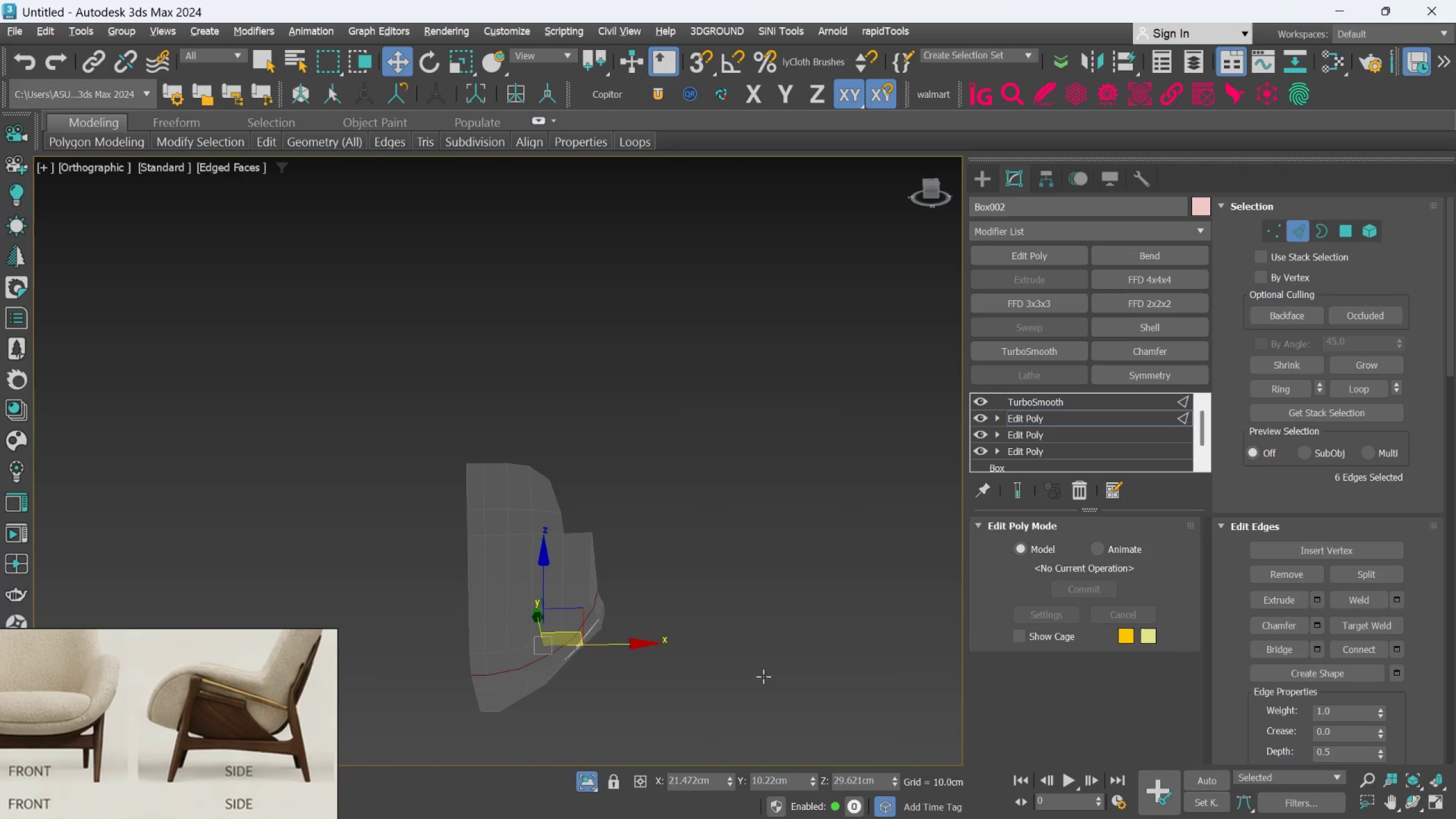 
key(Alt+AltLeft)
 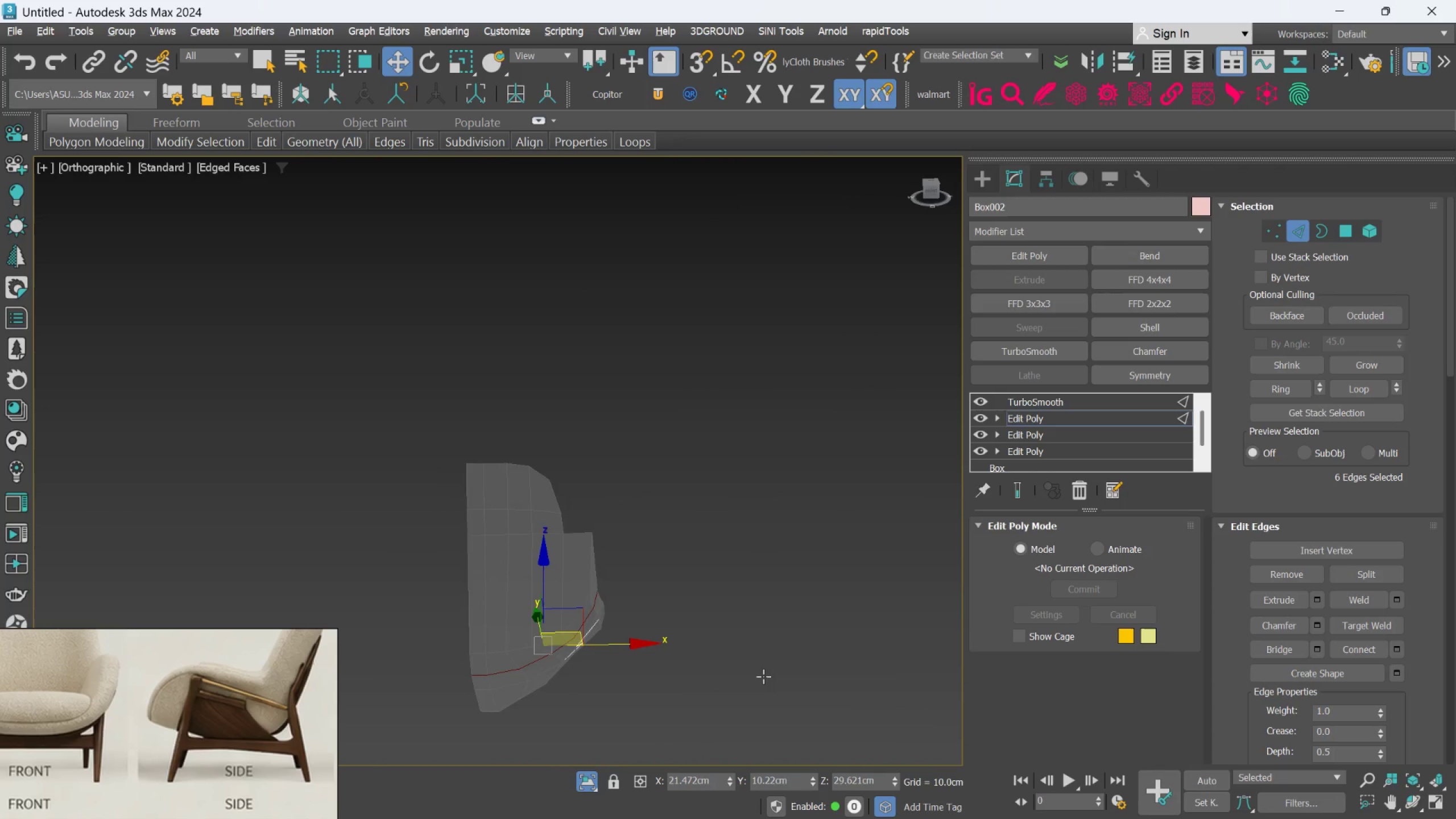 
key(Alt+AltLeft)
 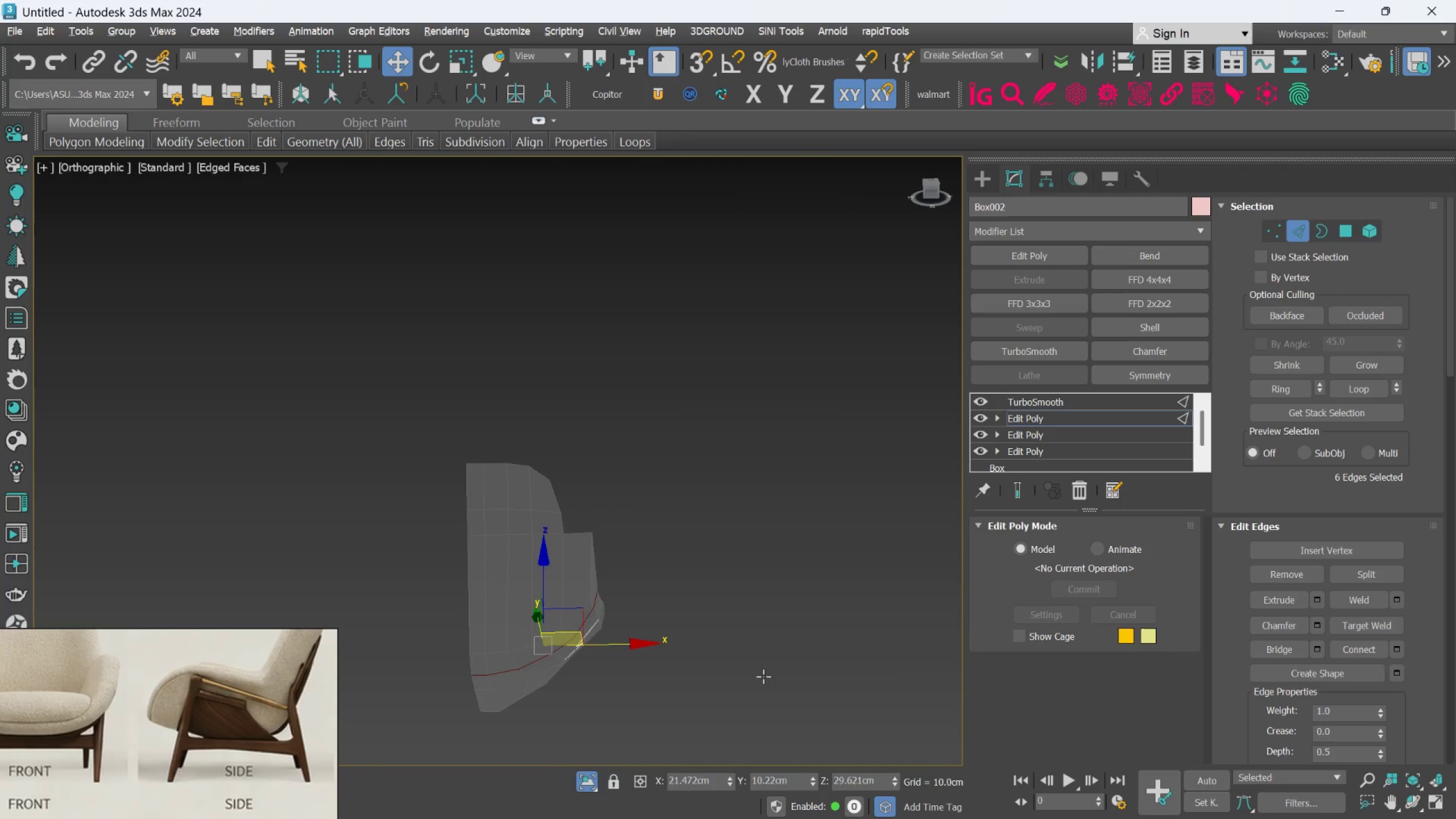 
key(Alt+AltLeft)
 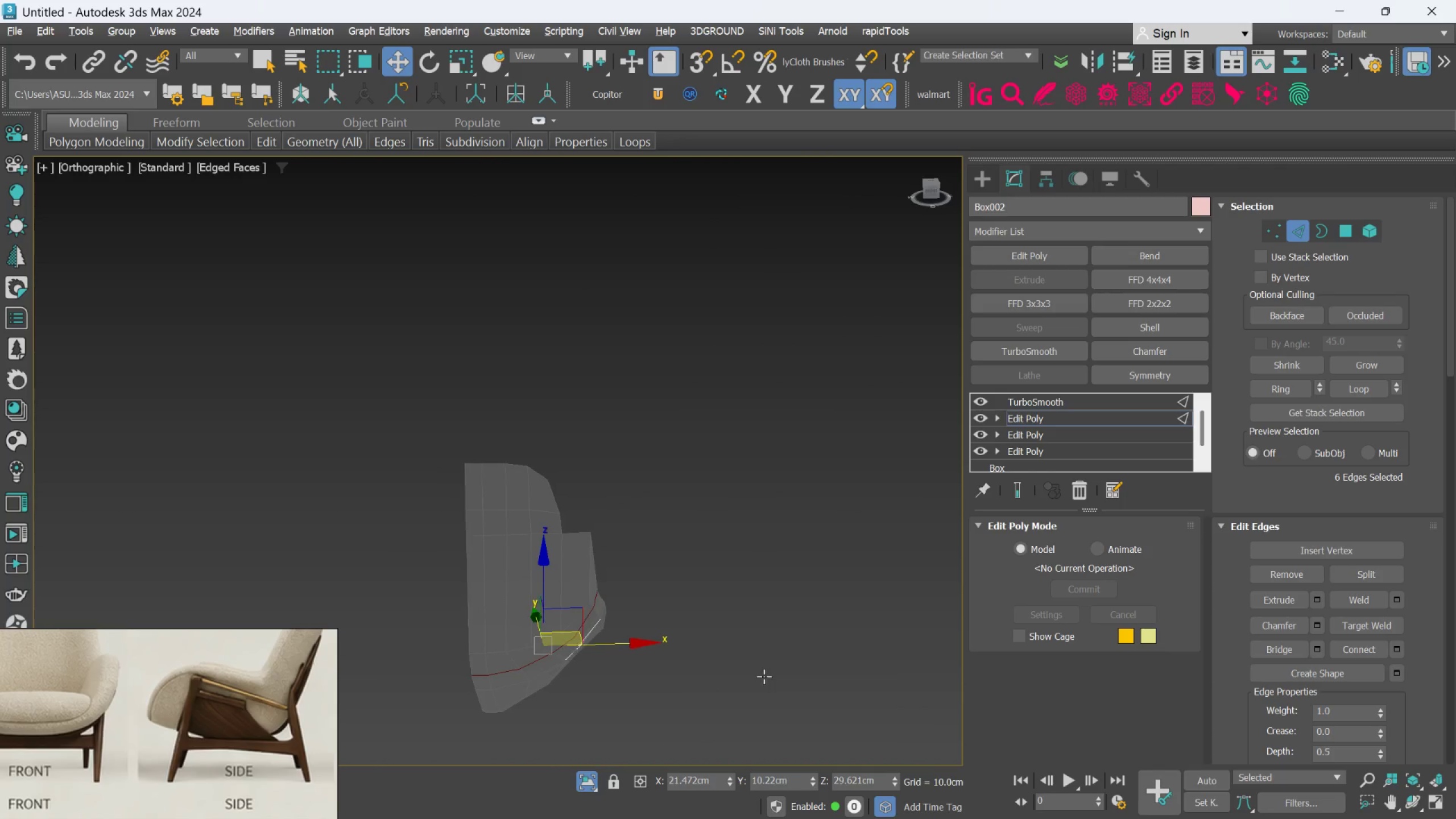 
key(Alt+AltLeft)
 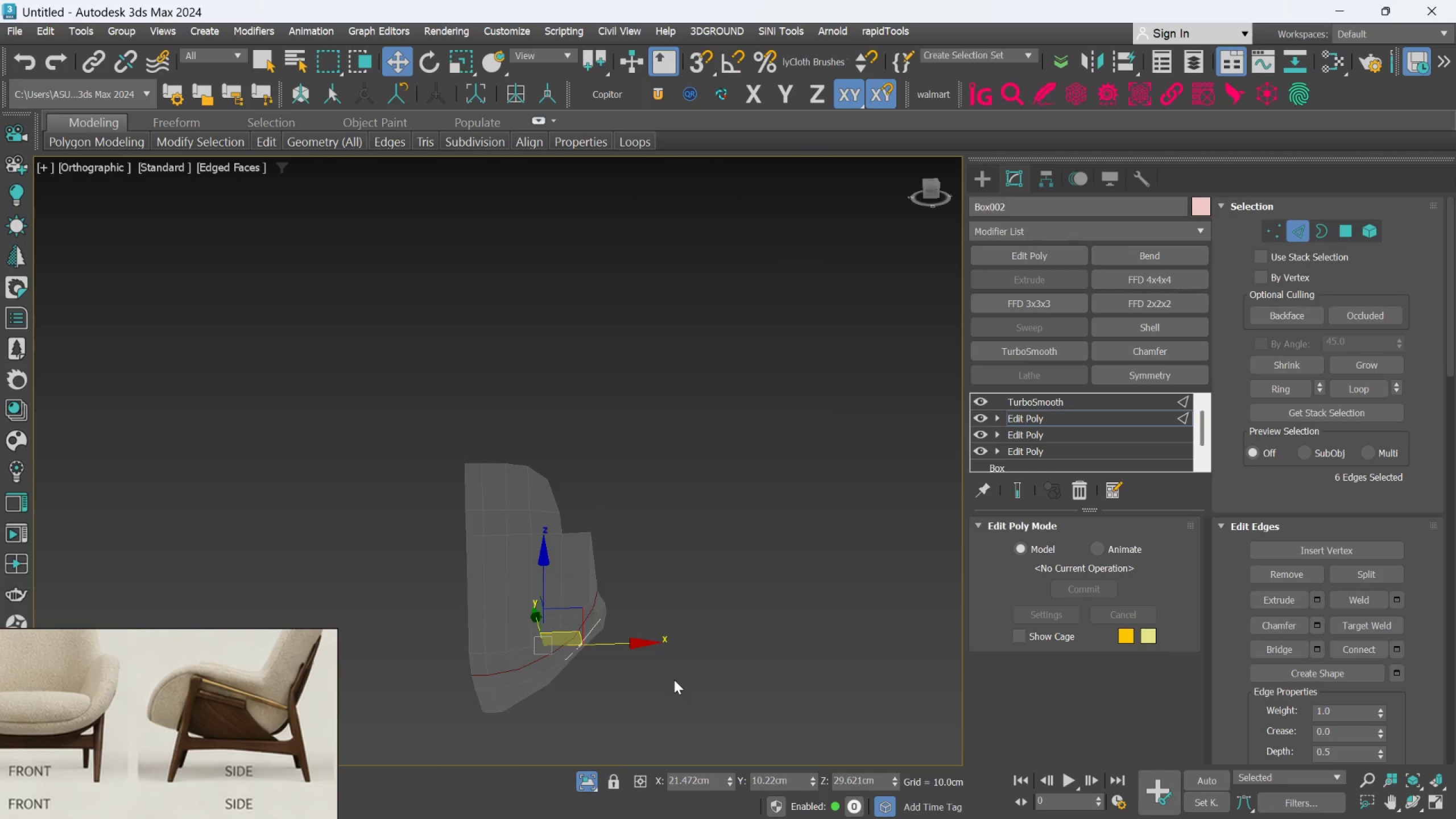 
hold_key(key=AltLeft, duration=1.53)
 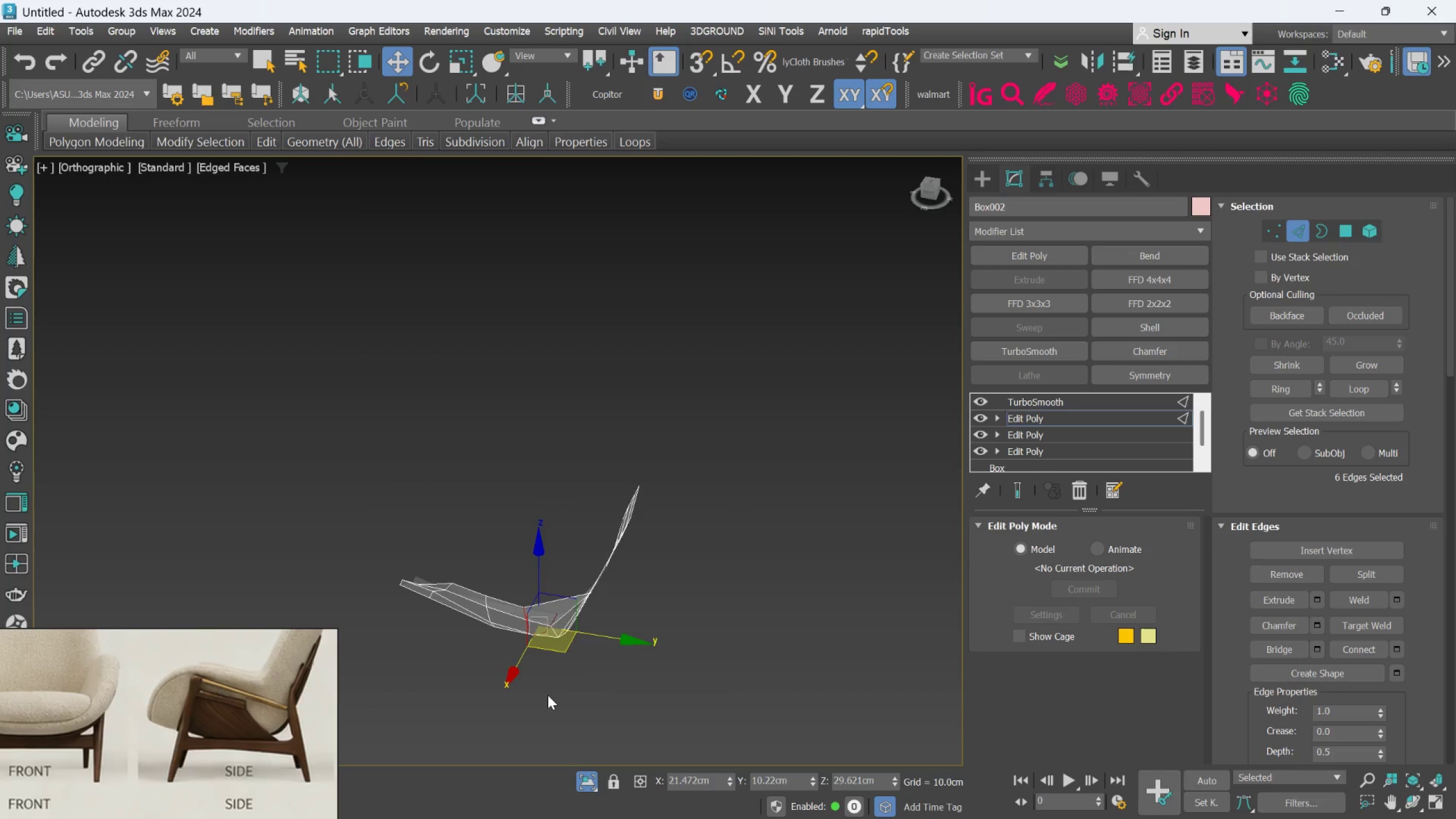 
hold_key(key=AltLeft, duration=1.39)
 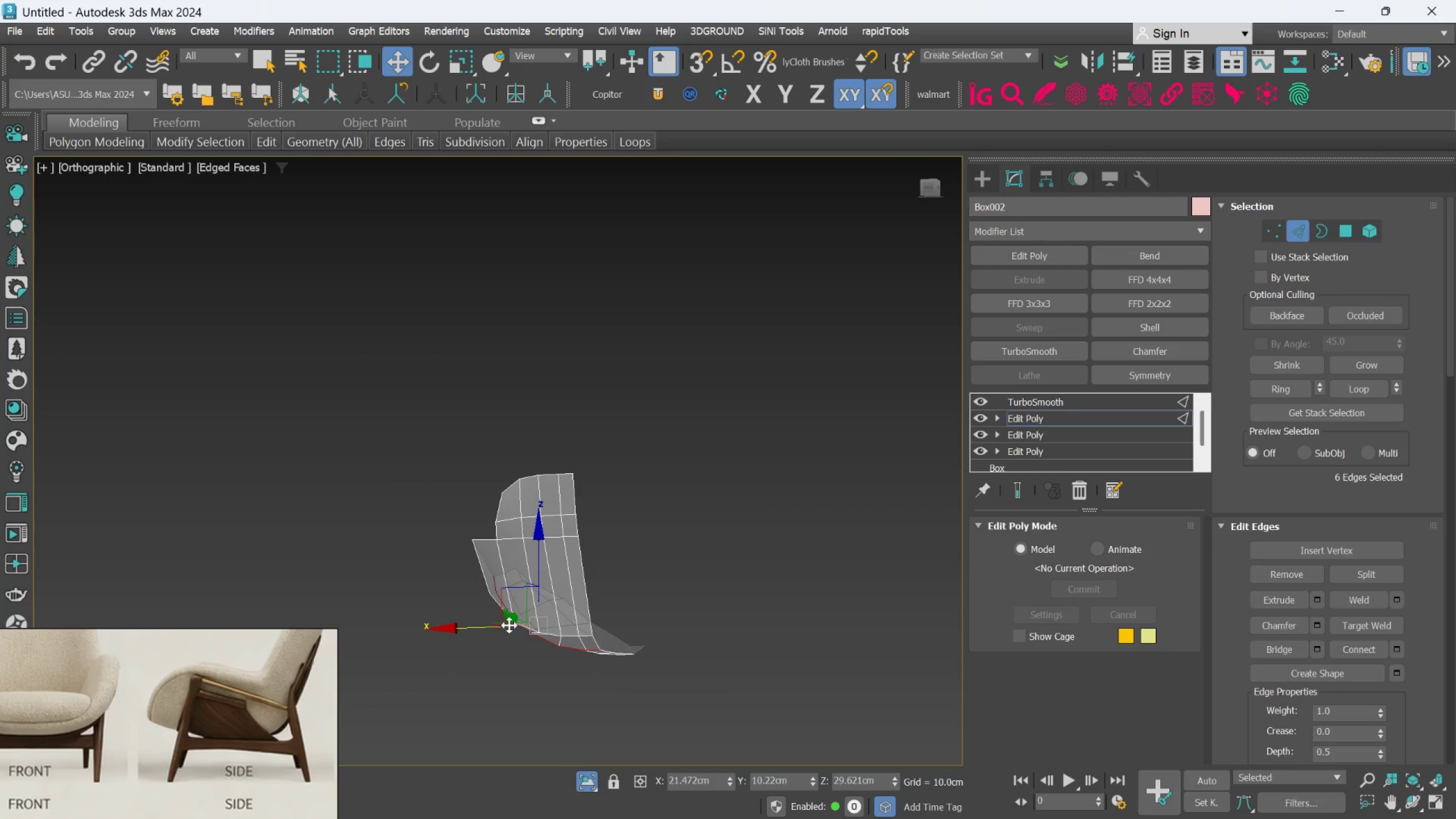 
scroll: coordinate [713, 679], scroll_direction: down, amount: 1.0
 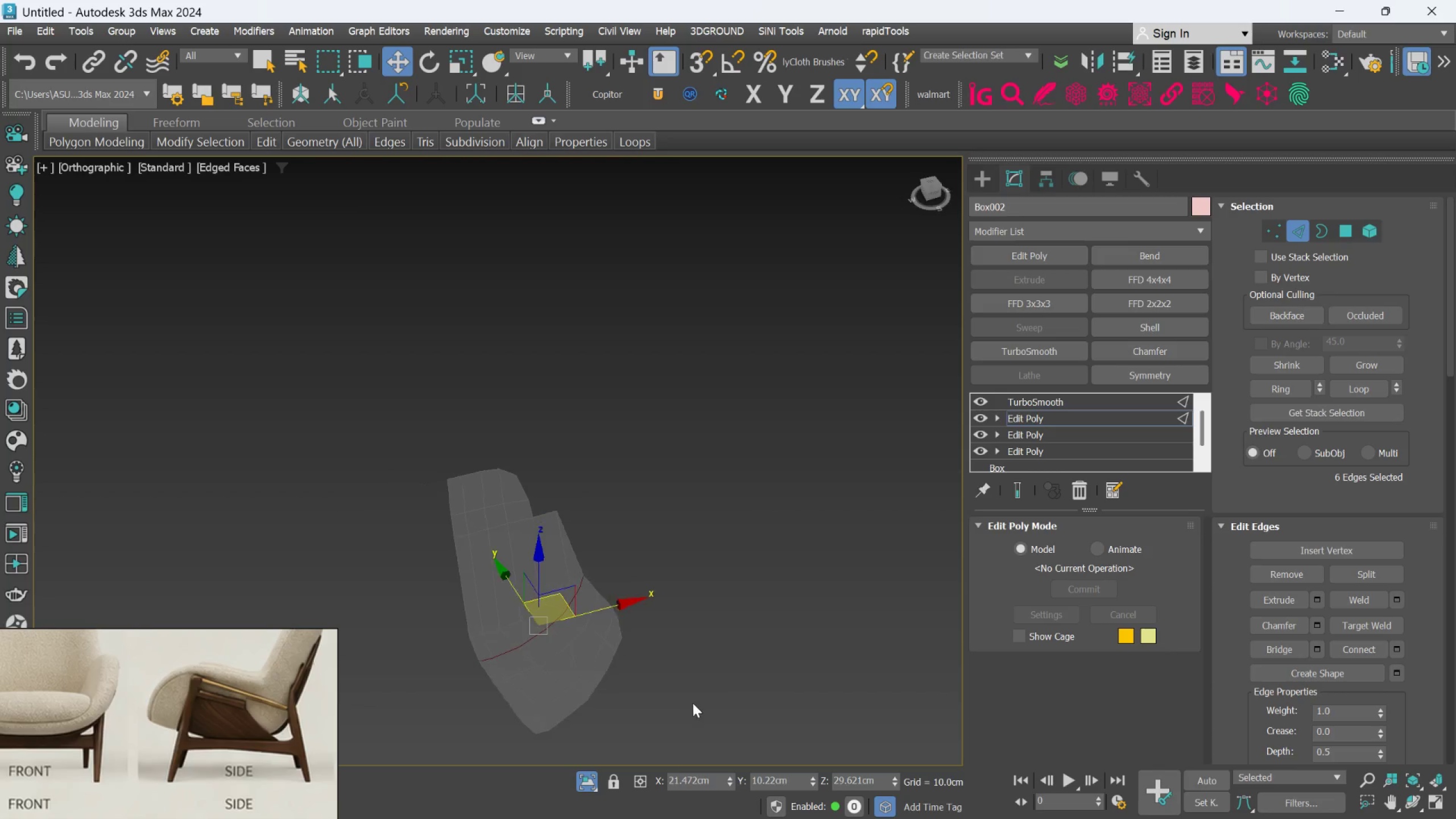 
hold_key(key=AltLeft, duration=0.94)
 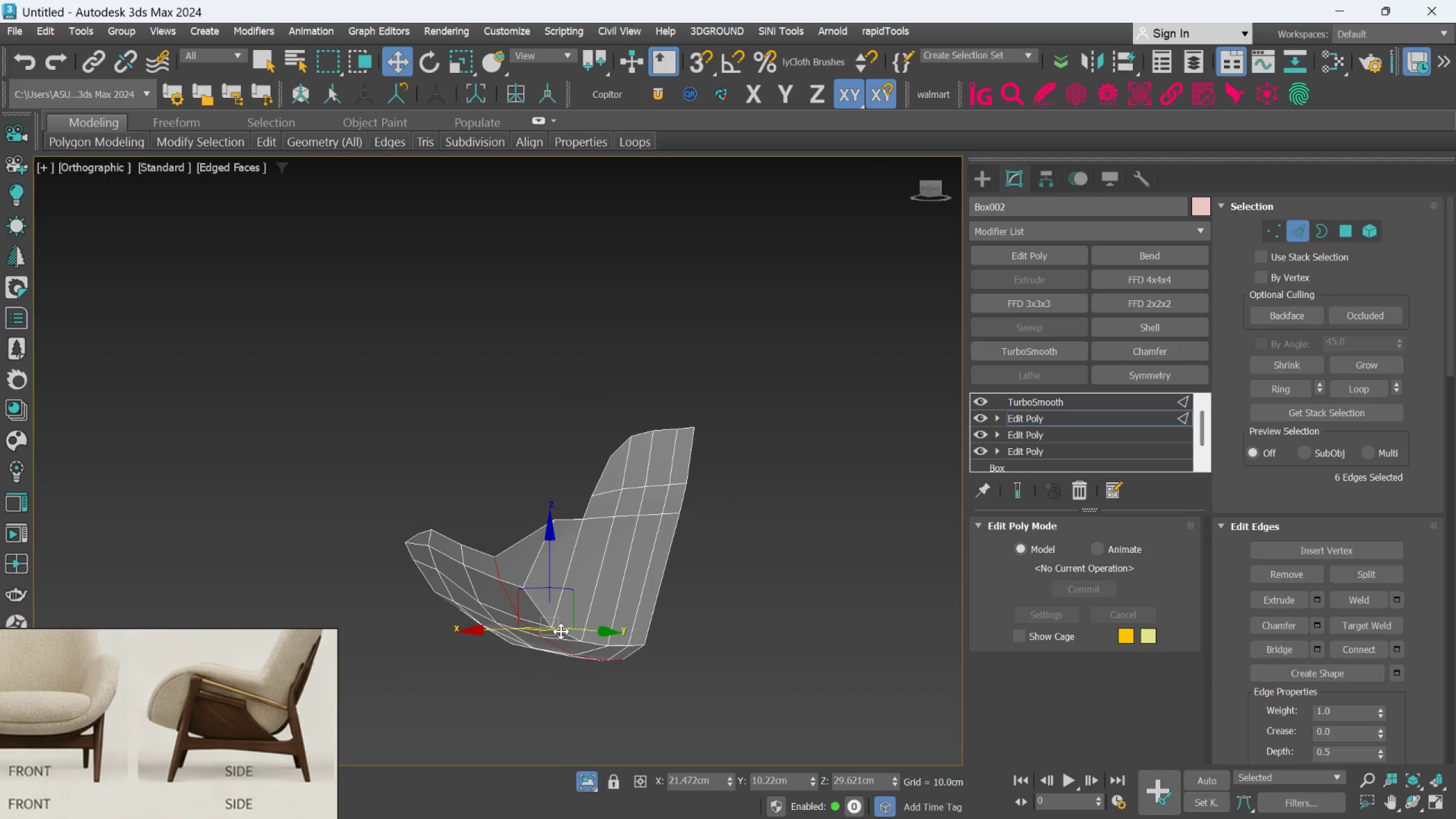 
scroll: coordinate [511, 623], scroll_direction: up, amount: 1.0
 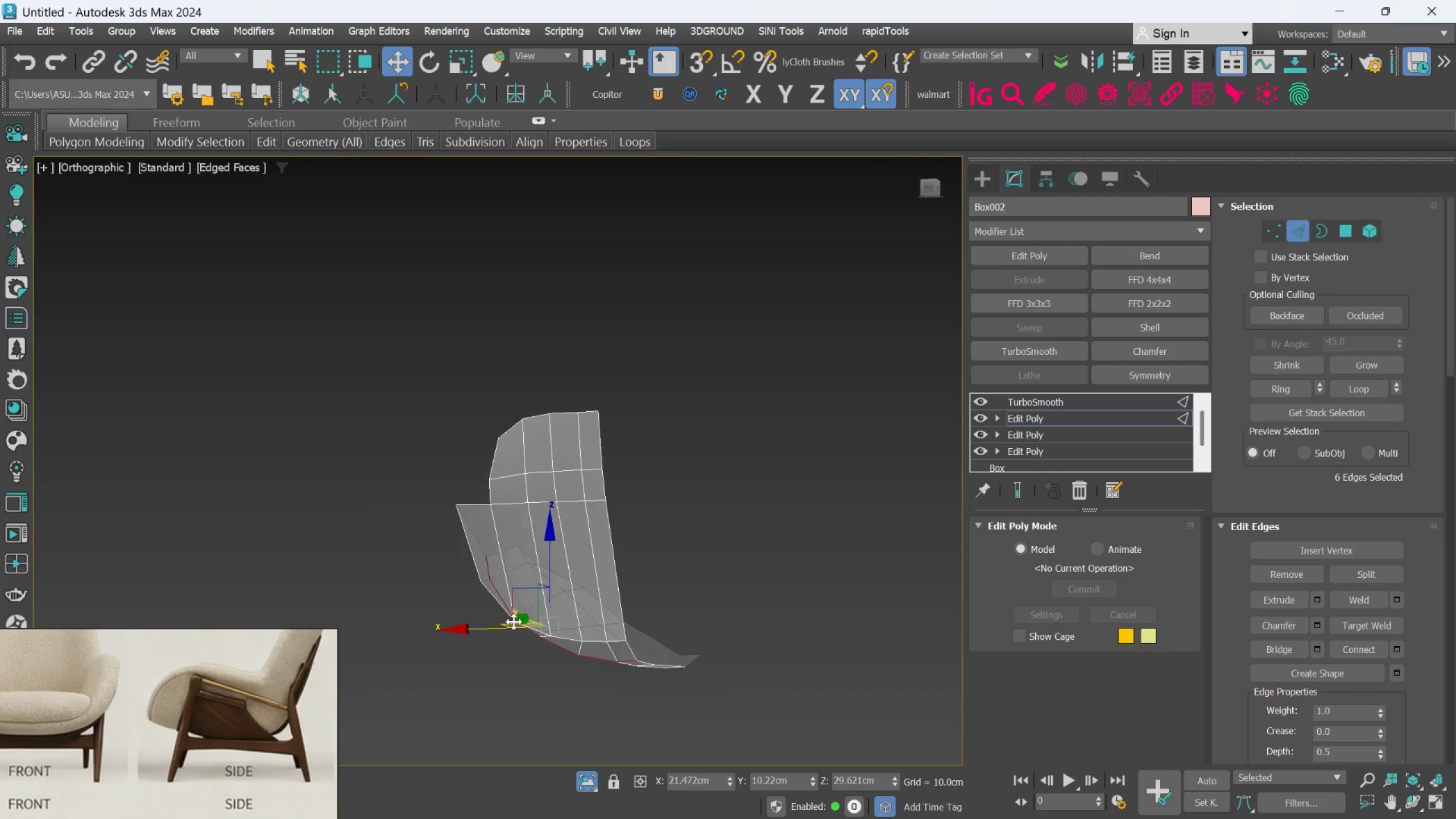 
hold_key(key=AltLeft, duration=0.66)
 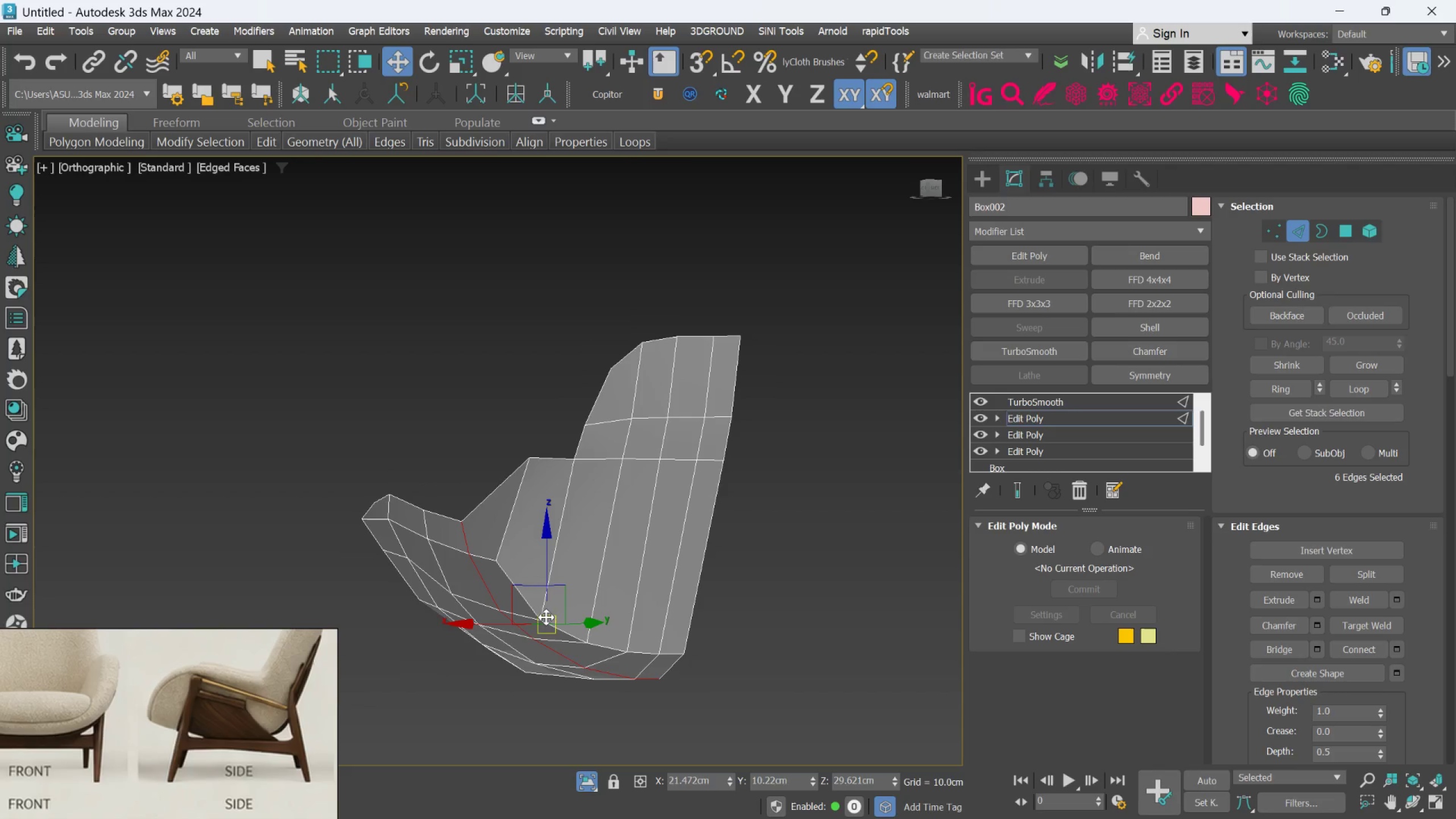 
scroll: coordinate [557, 630], scroll_direction: up, amount: 1.0
 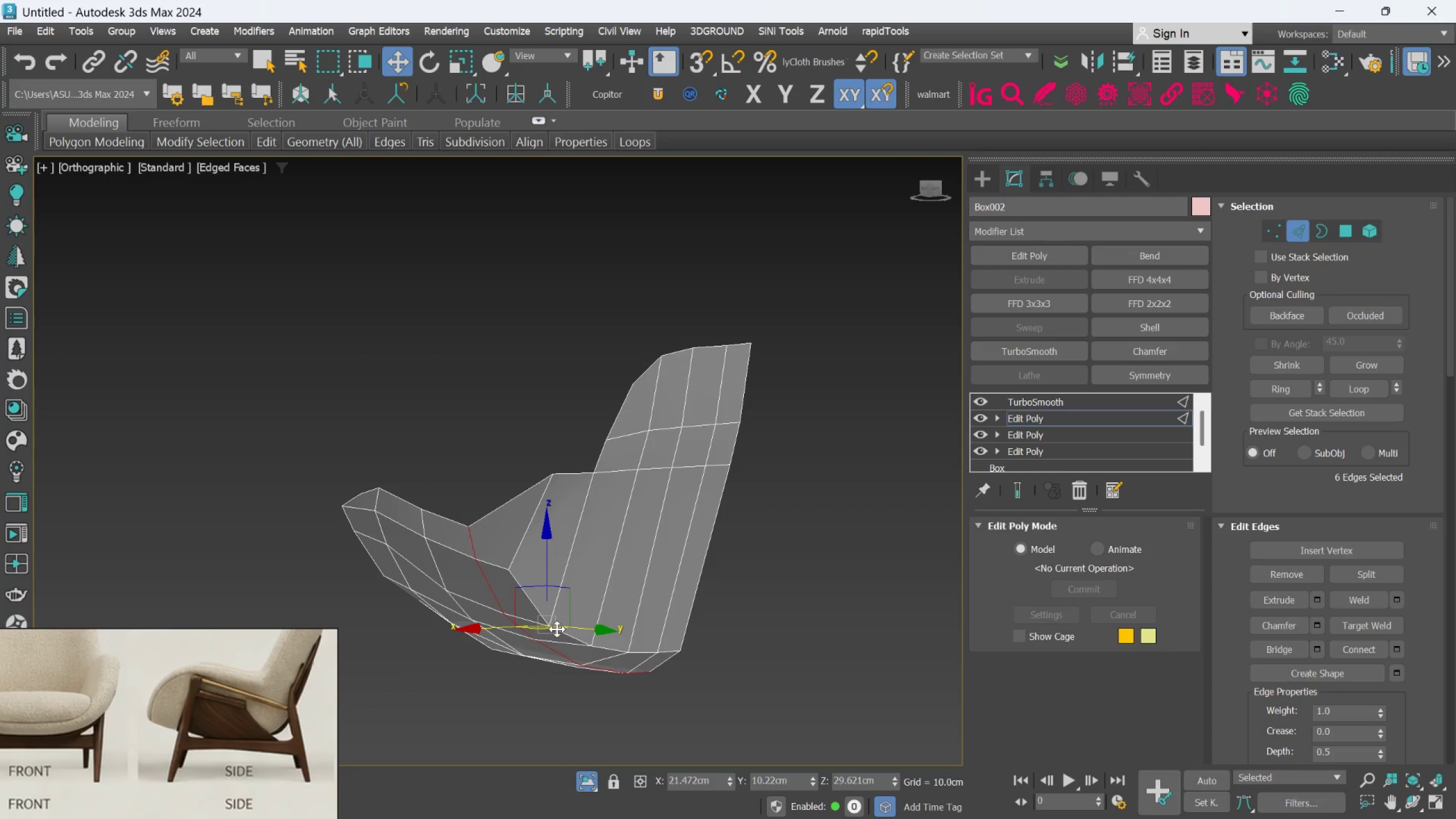 
key(Alt+AltLeft)
 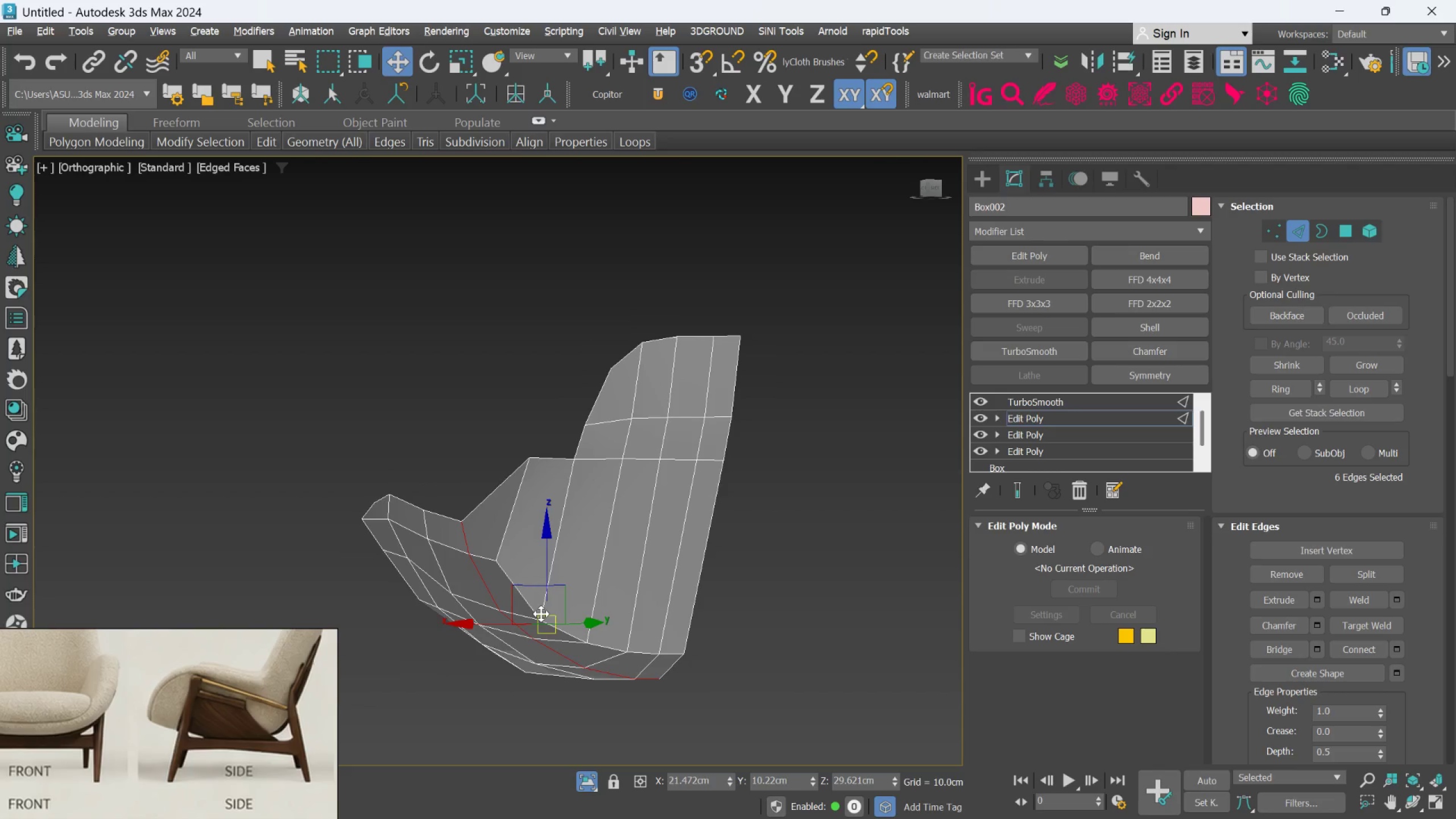 
key(Alt+1)
 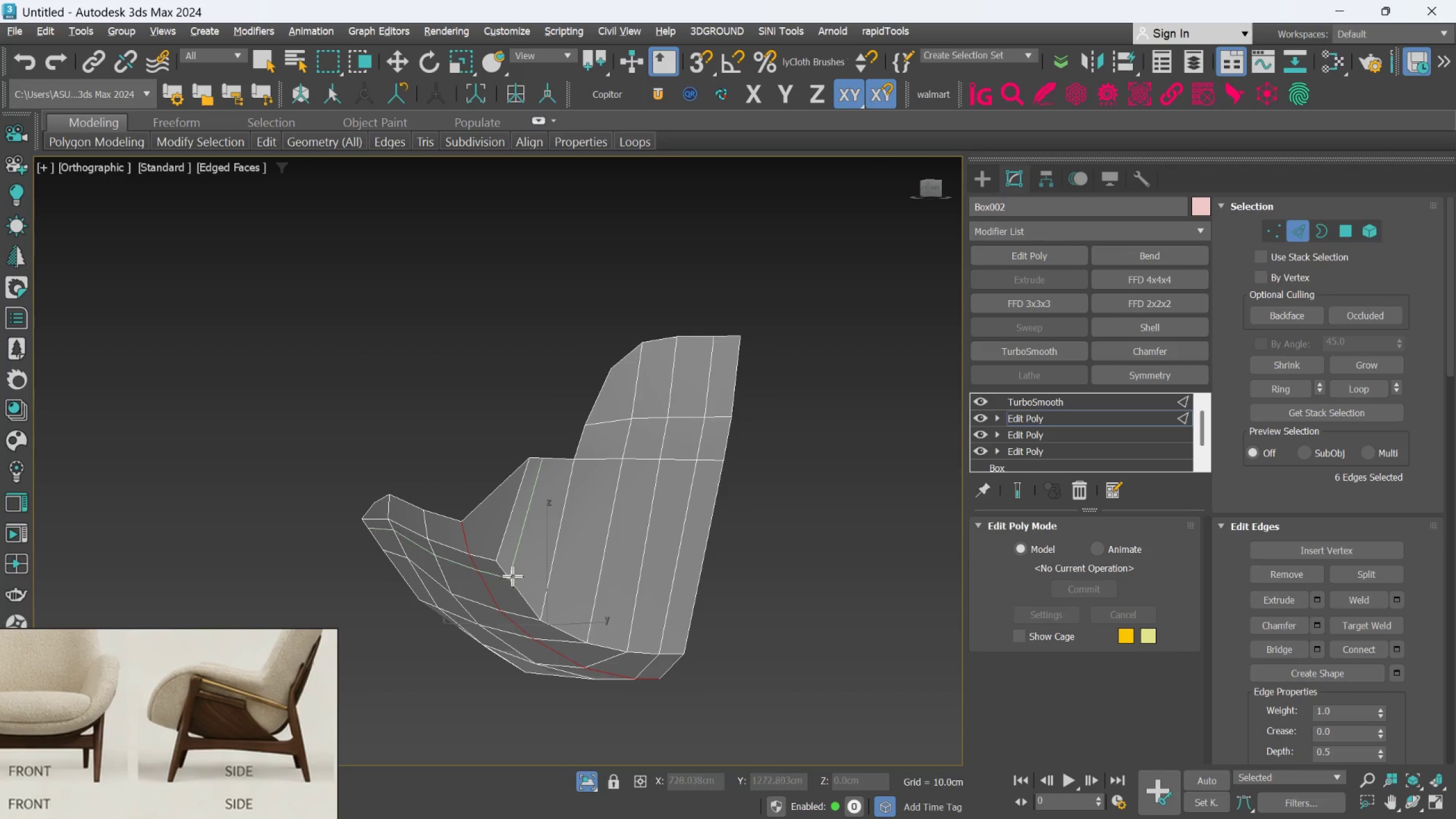 
key(Alt+1)
 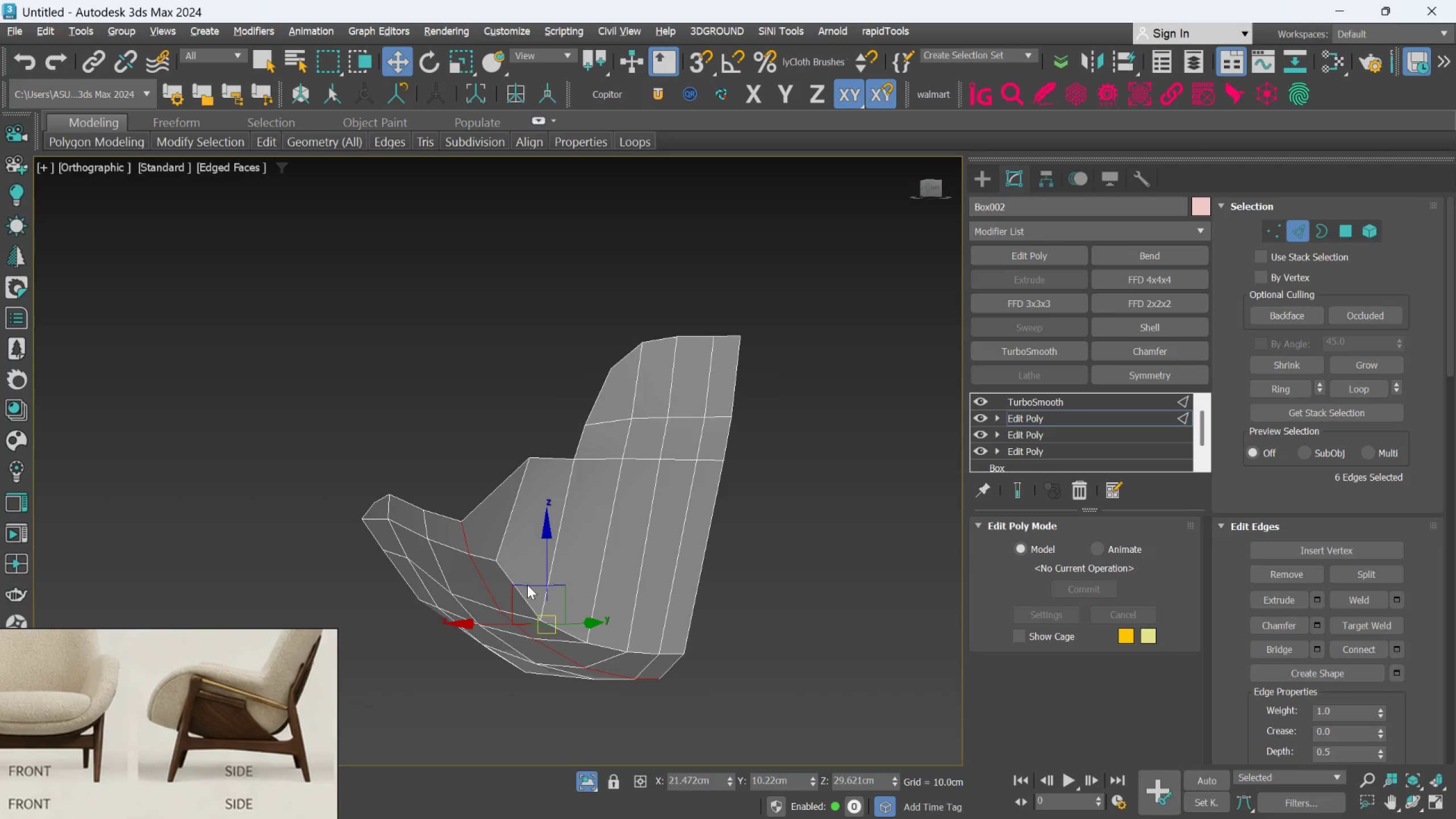 
hold_key(key=ControlLeft, duration=0.45)
 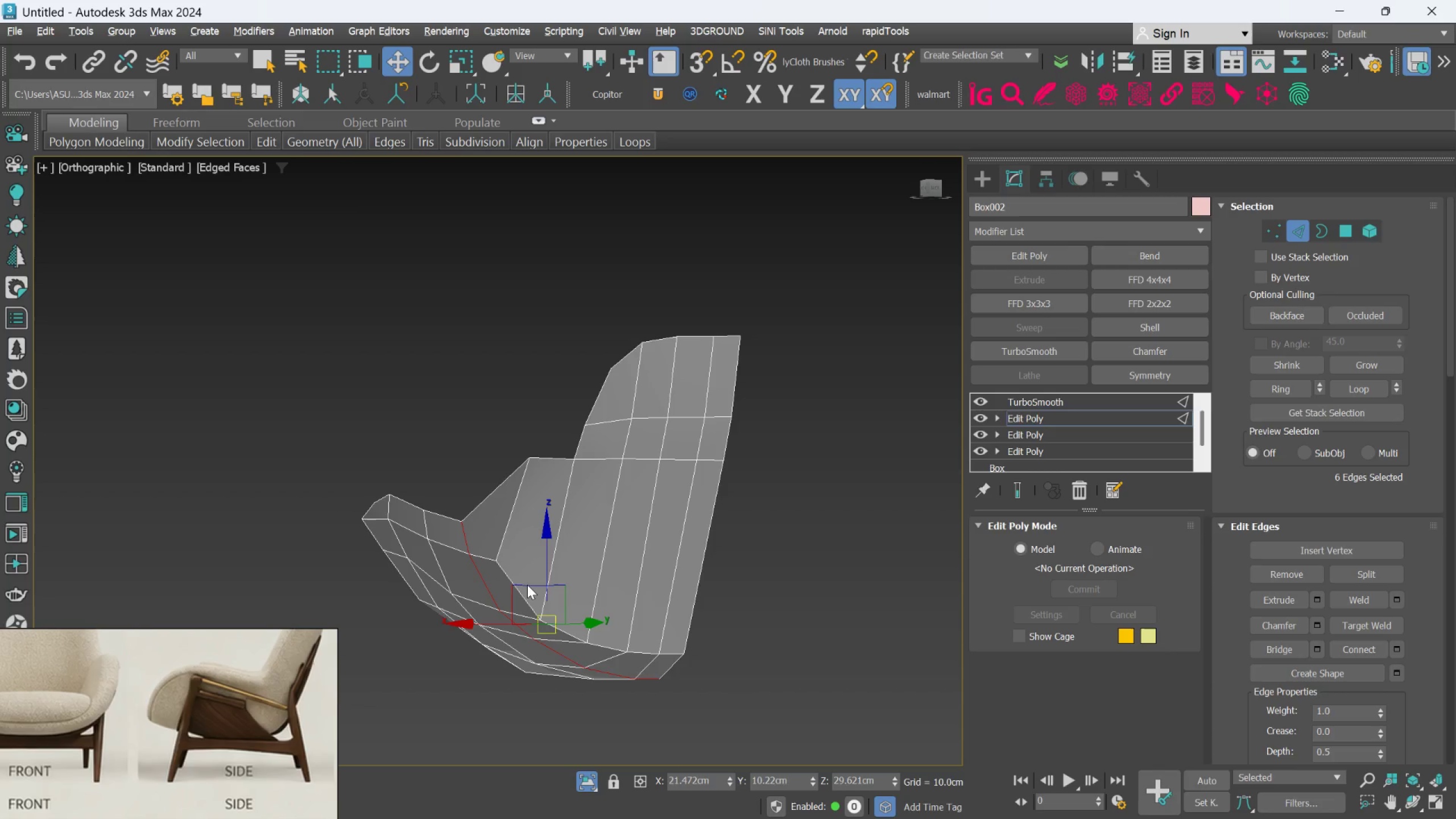 
key(Alt+AltLeft)
 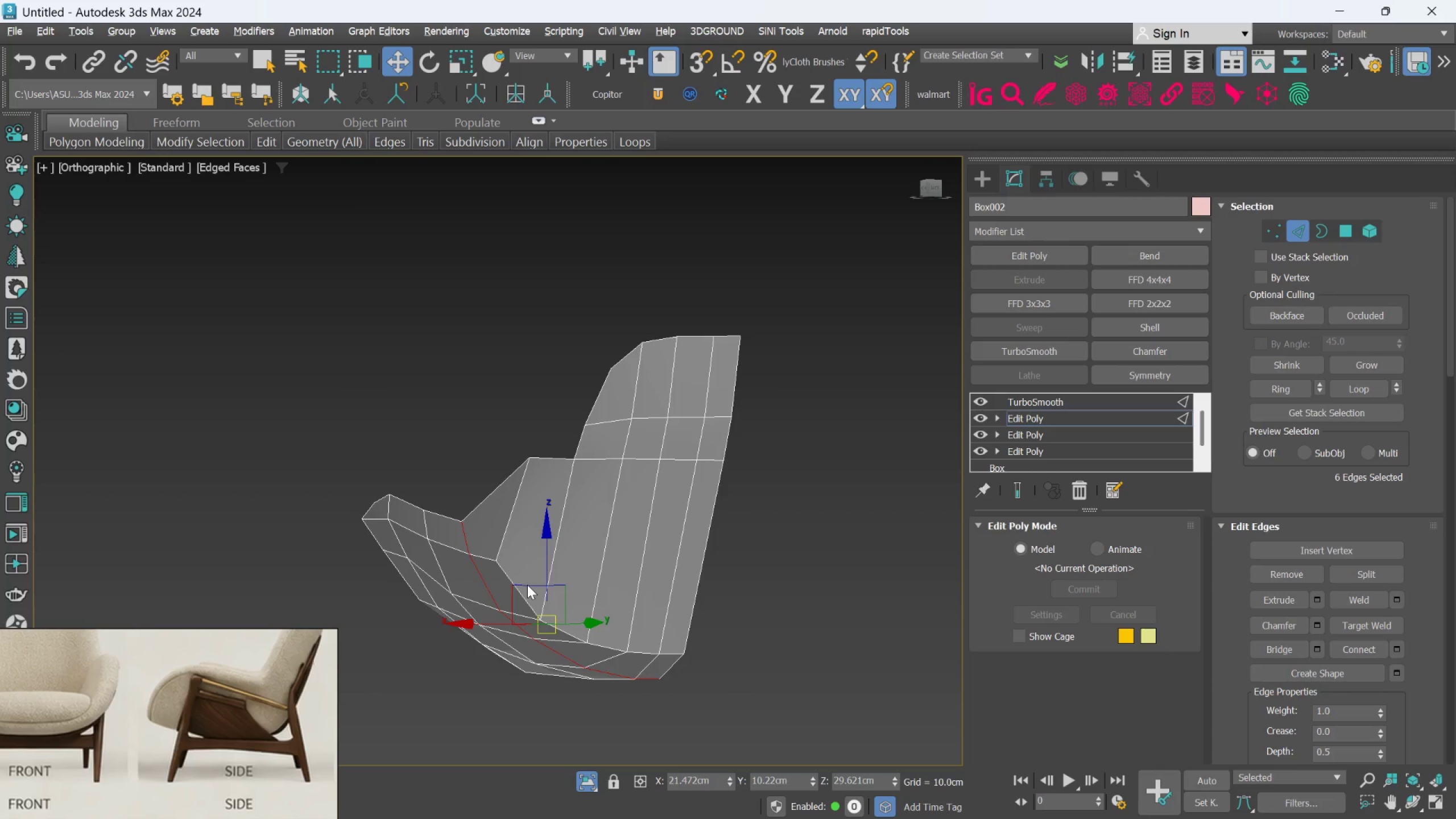 
key(Alt+C)
 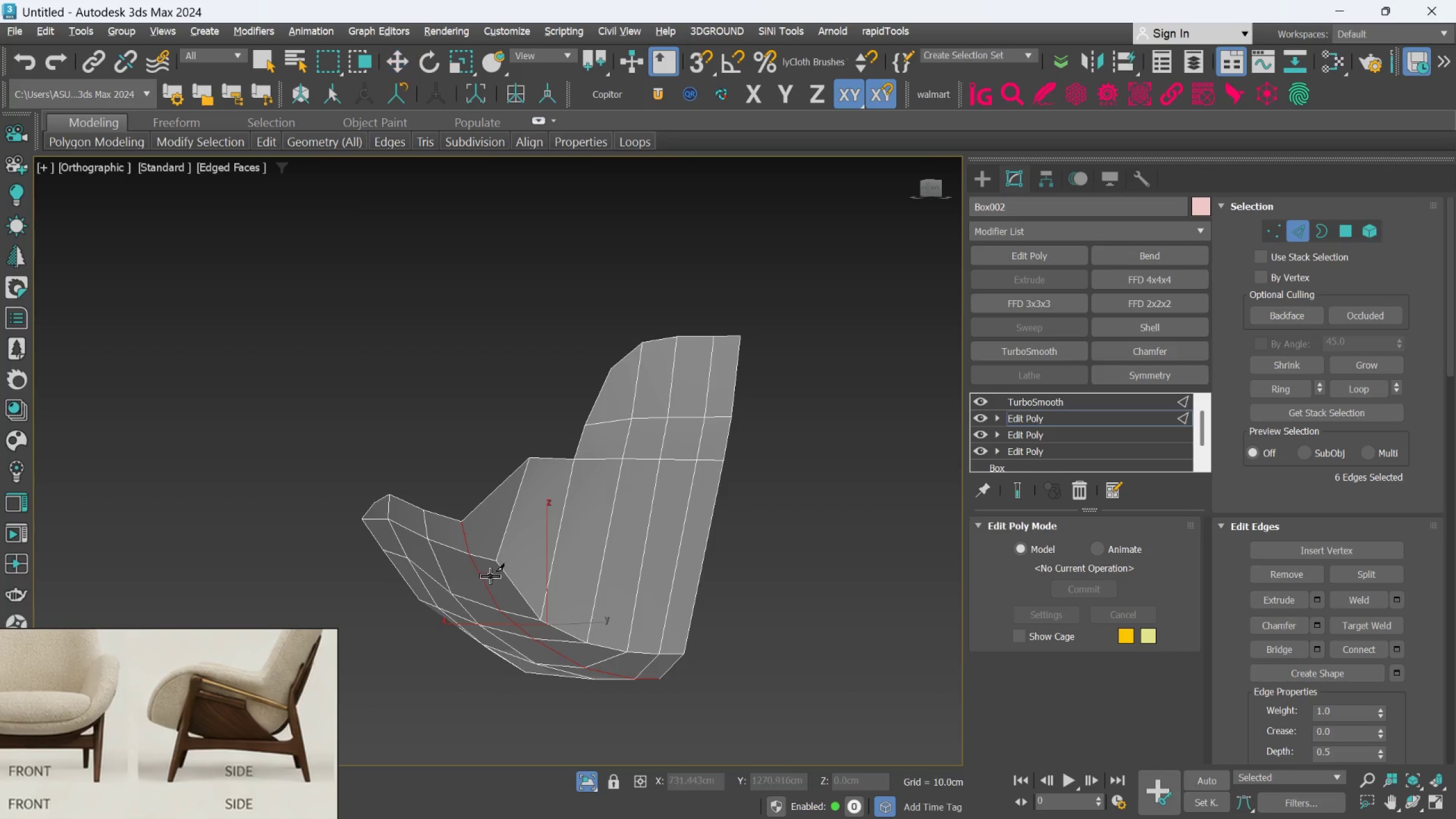 
scroll: coordinate [503, 569], scroll_direction: up, amount: 1.0
 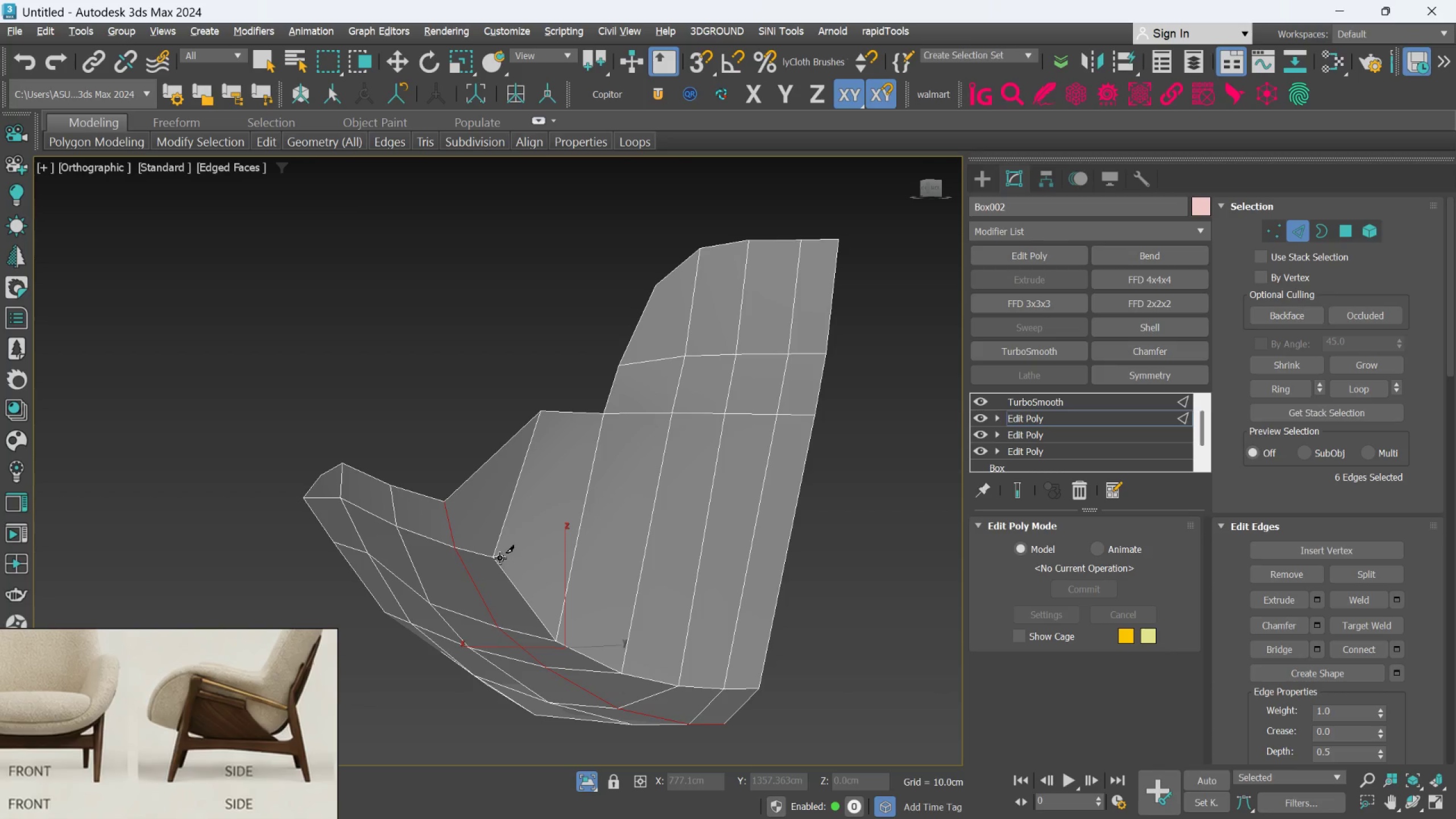 
left_click([500, 558])
 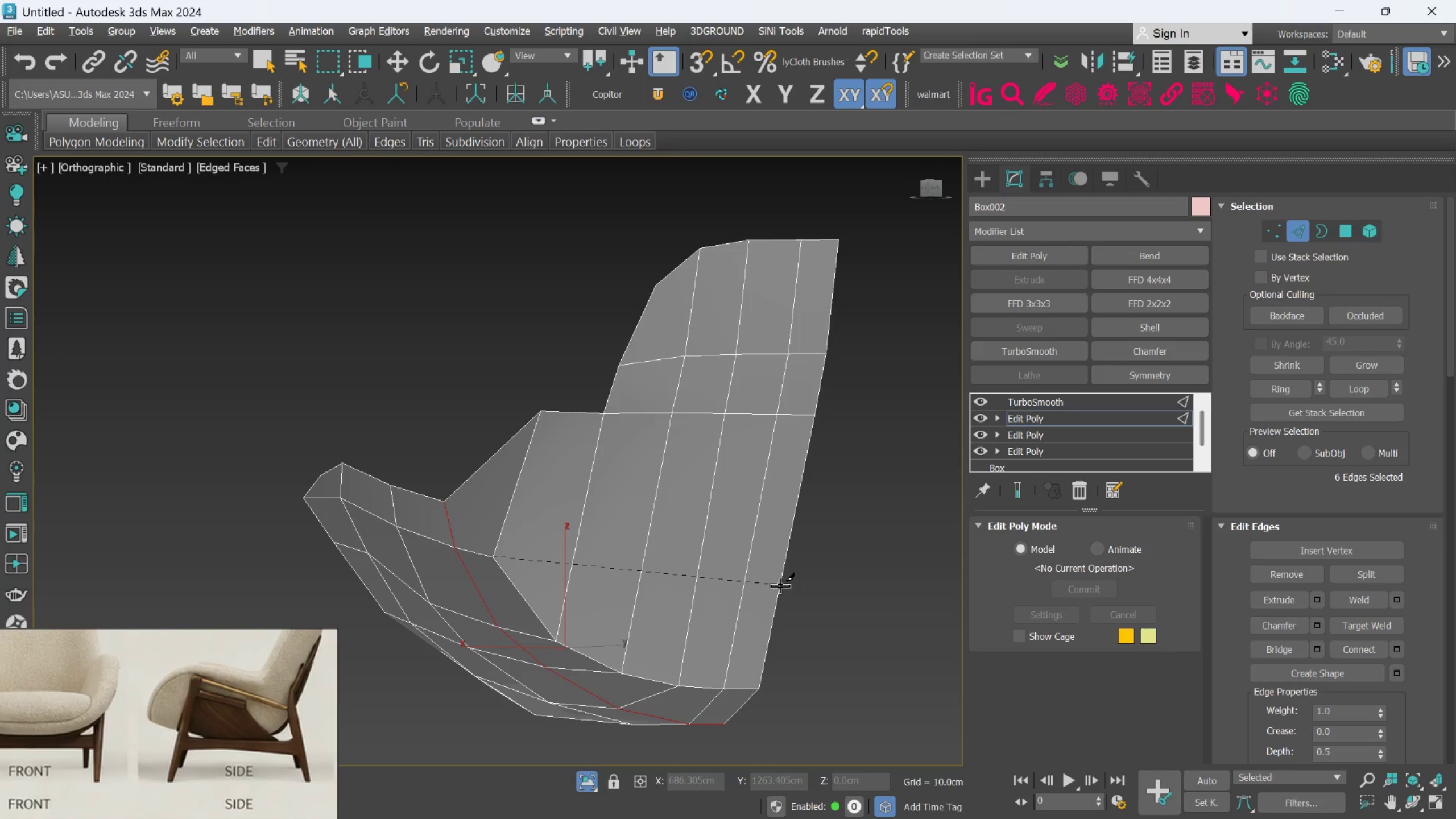 
left_click([782, 586])
 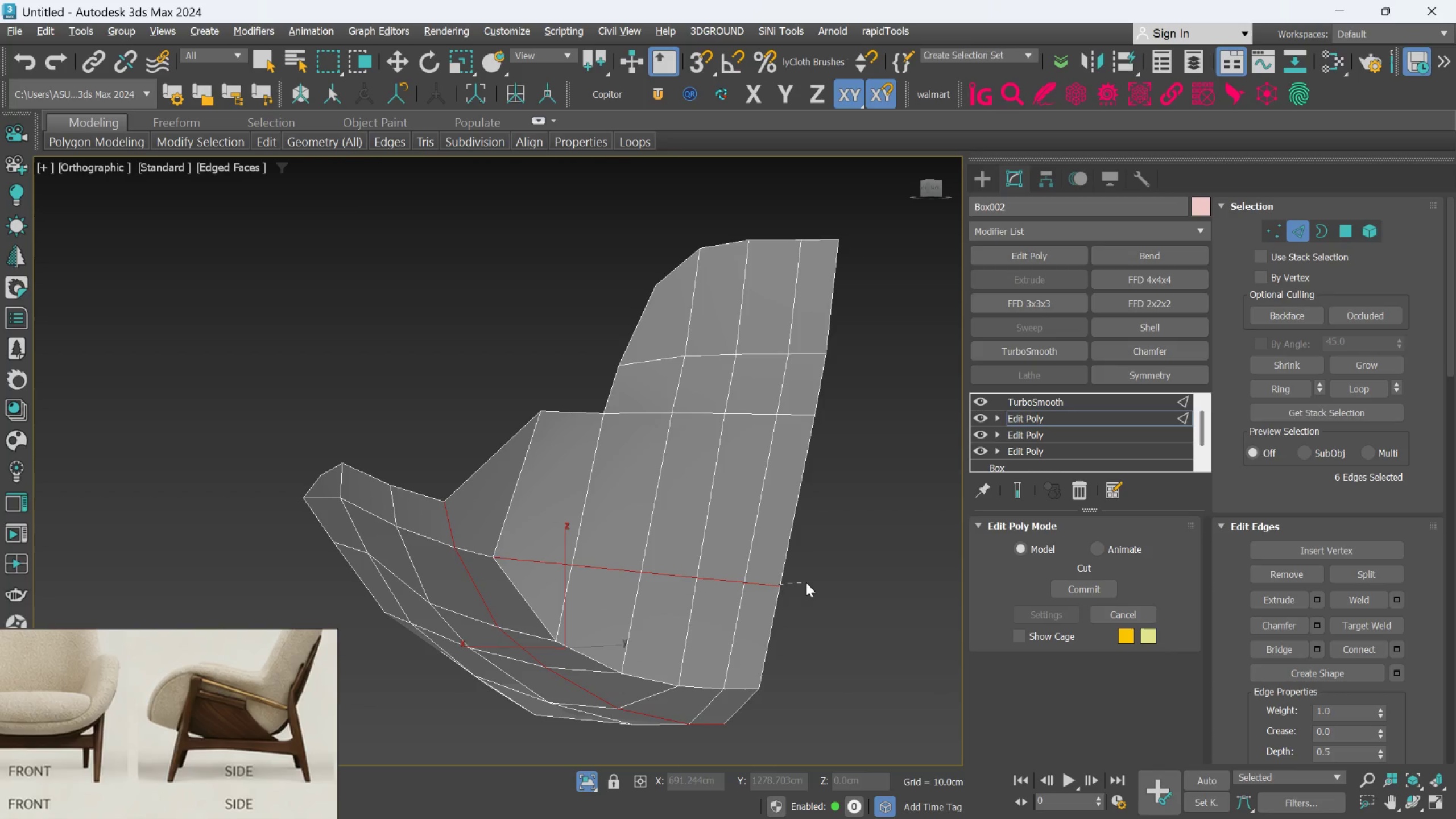 
right_click([806, 582])
 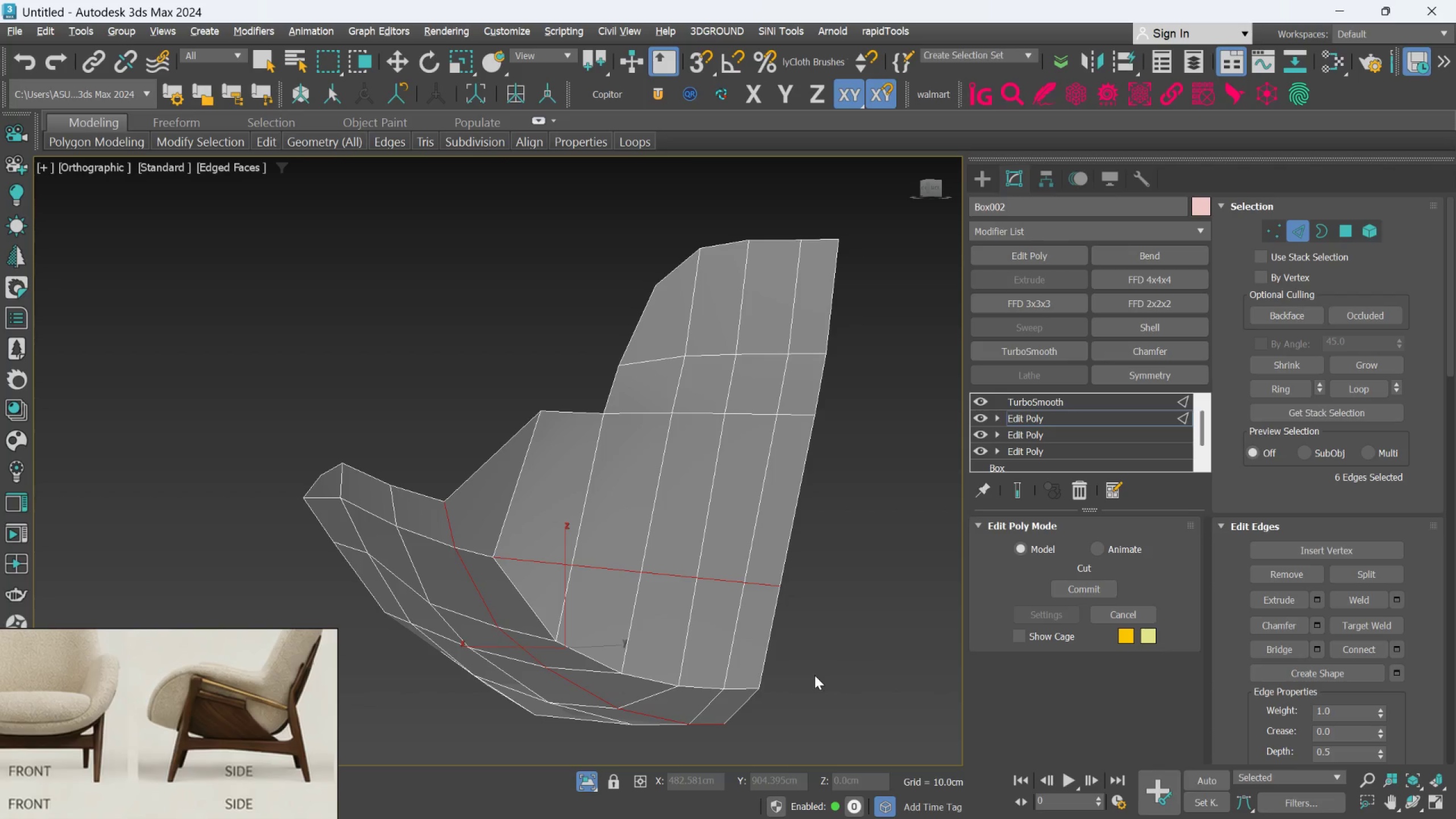 
wait(5.62)
 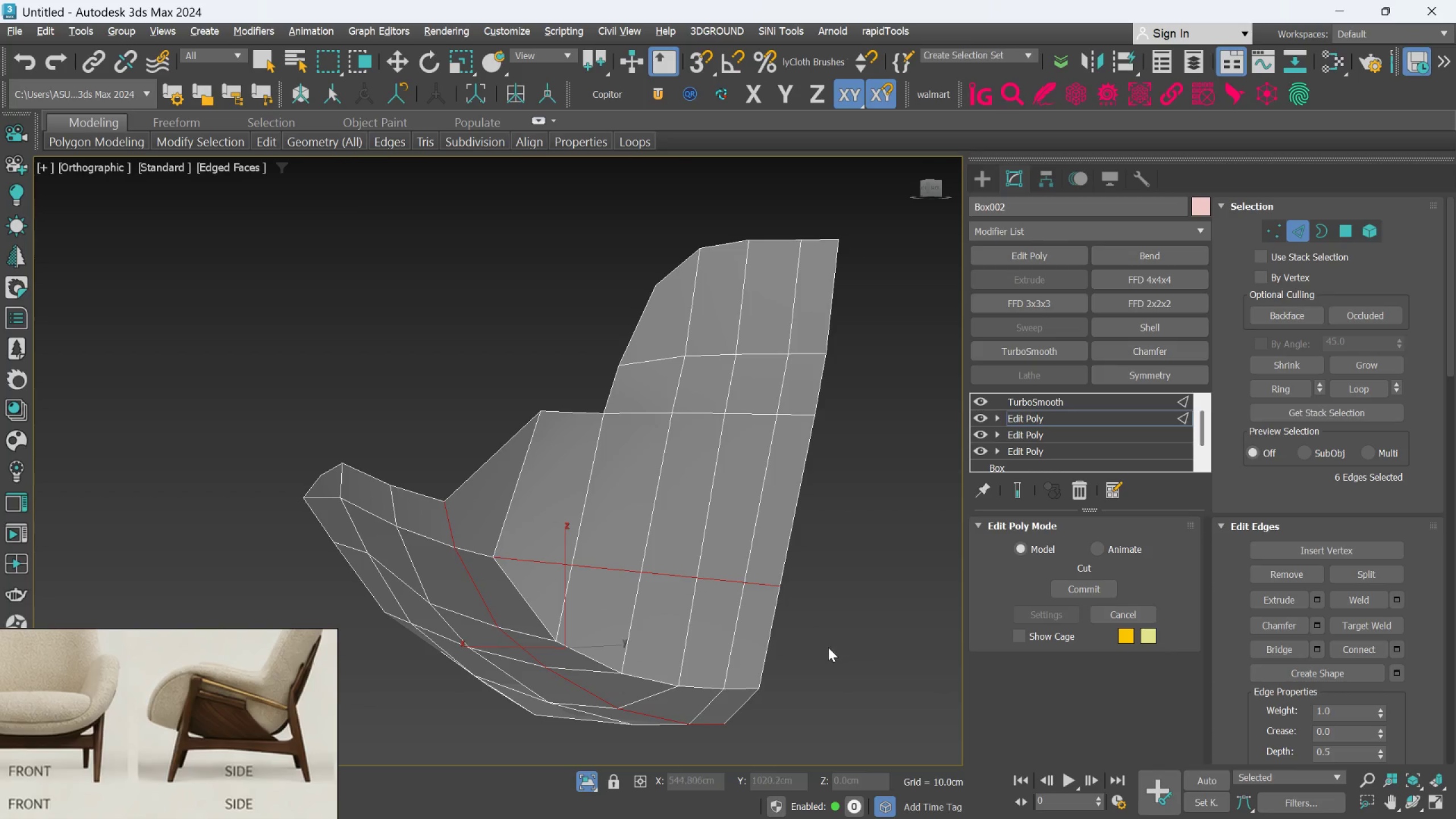 
left_click([861, 617])
 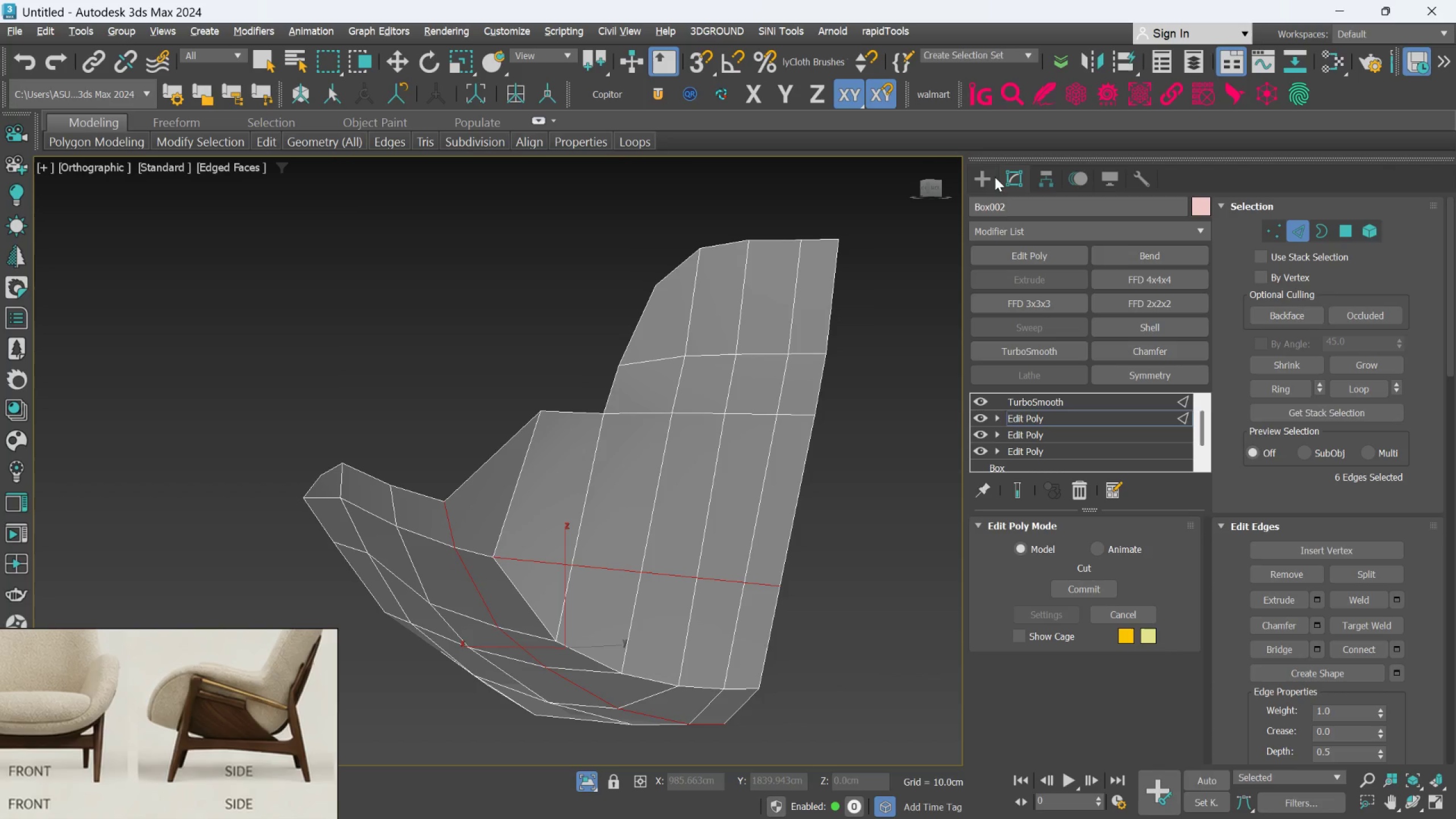 
mouse_move([977, 188])
 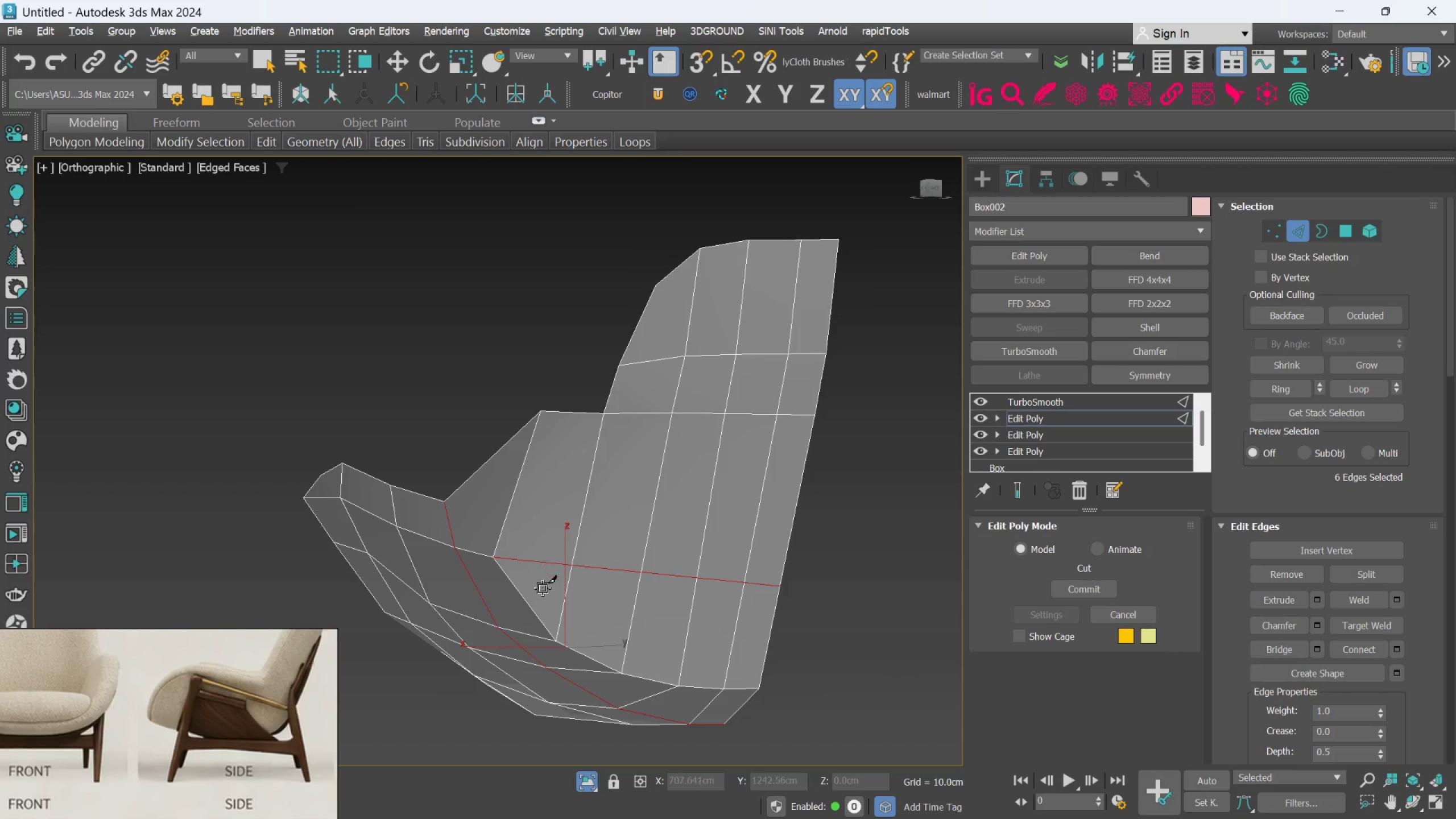 
scroll: coordinate [541, 611], scroll_direction: up, amount: 2.0
 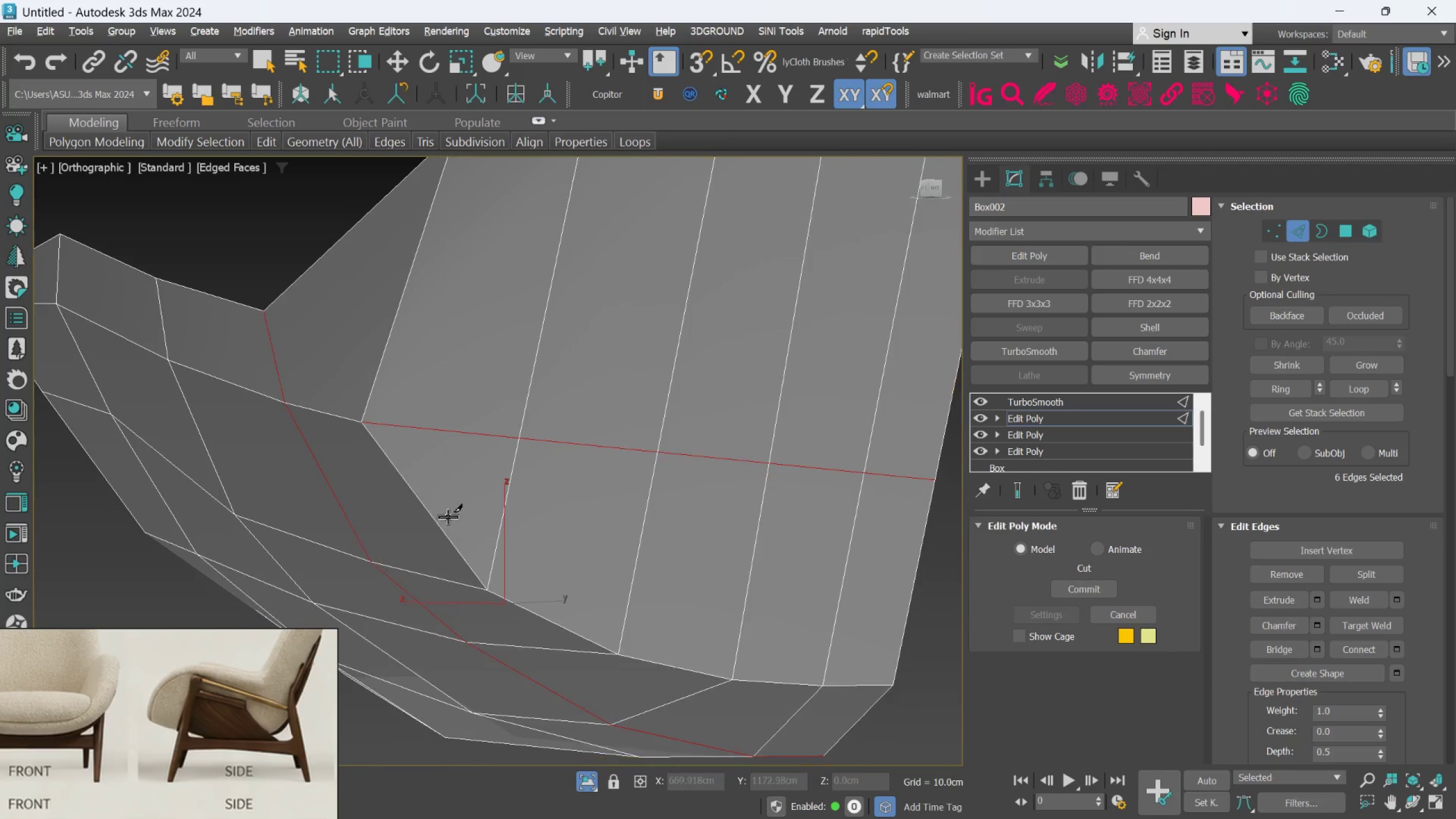 
scroll: coordinate [470, 523], scroll_direction: down, amount: 1.0
 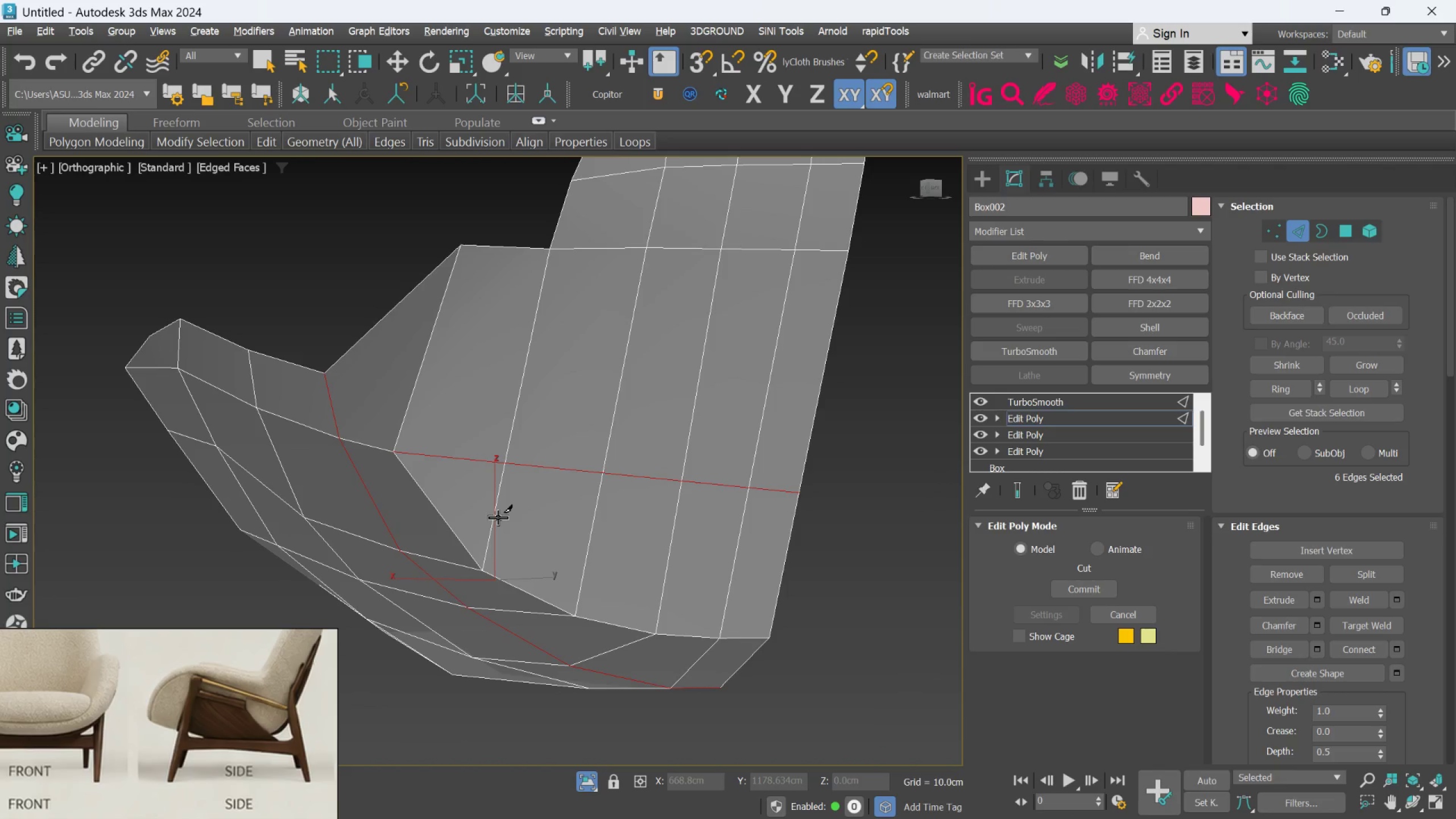 
wait(6.19)
 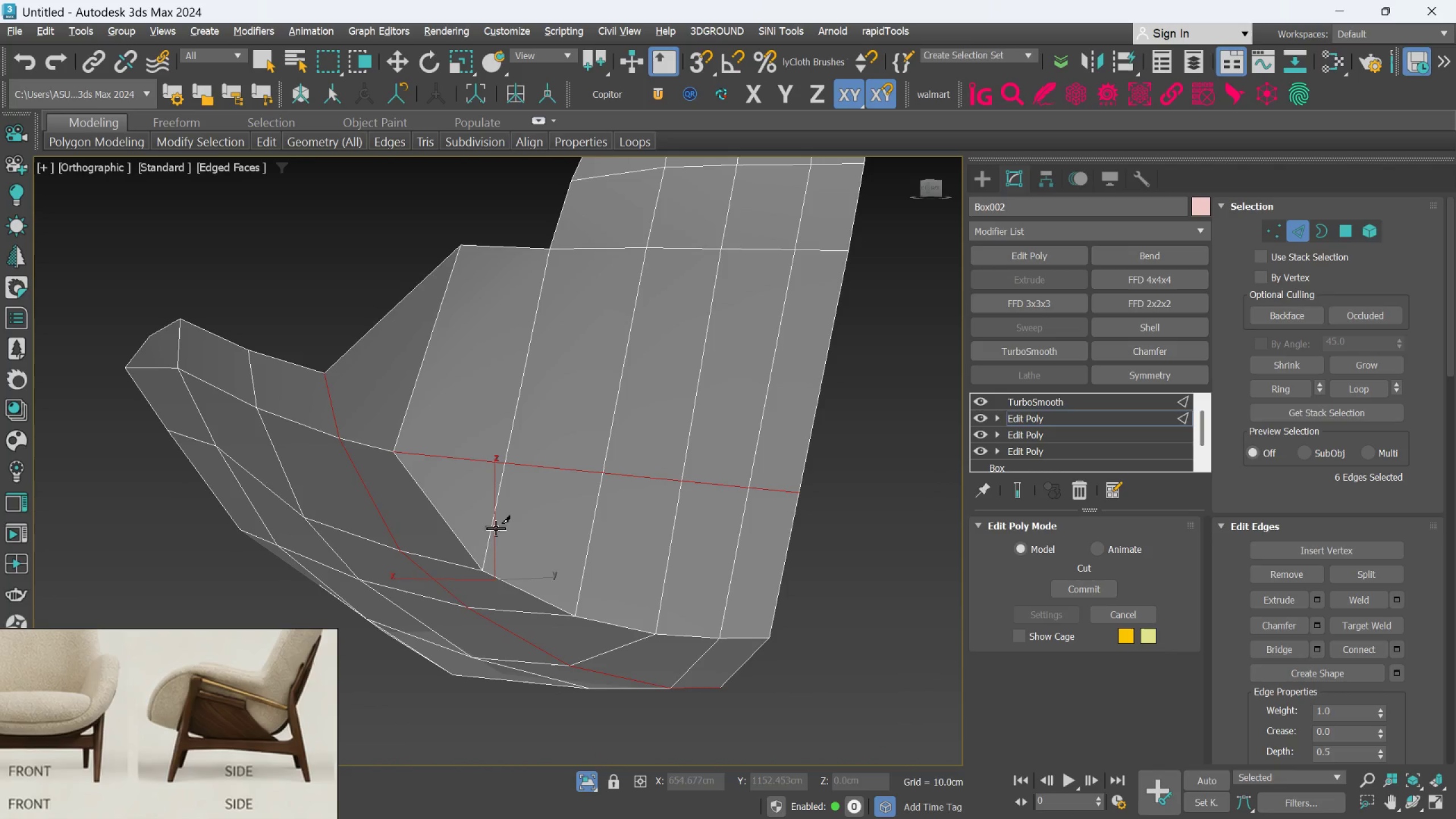 
left_click([498, 518])
 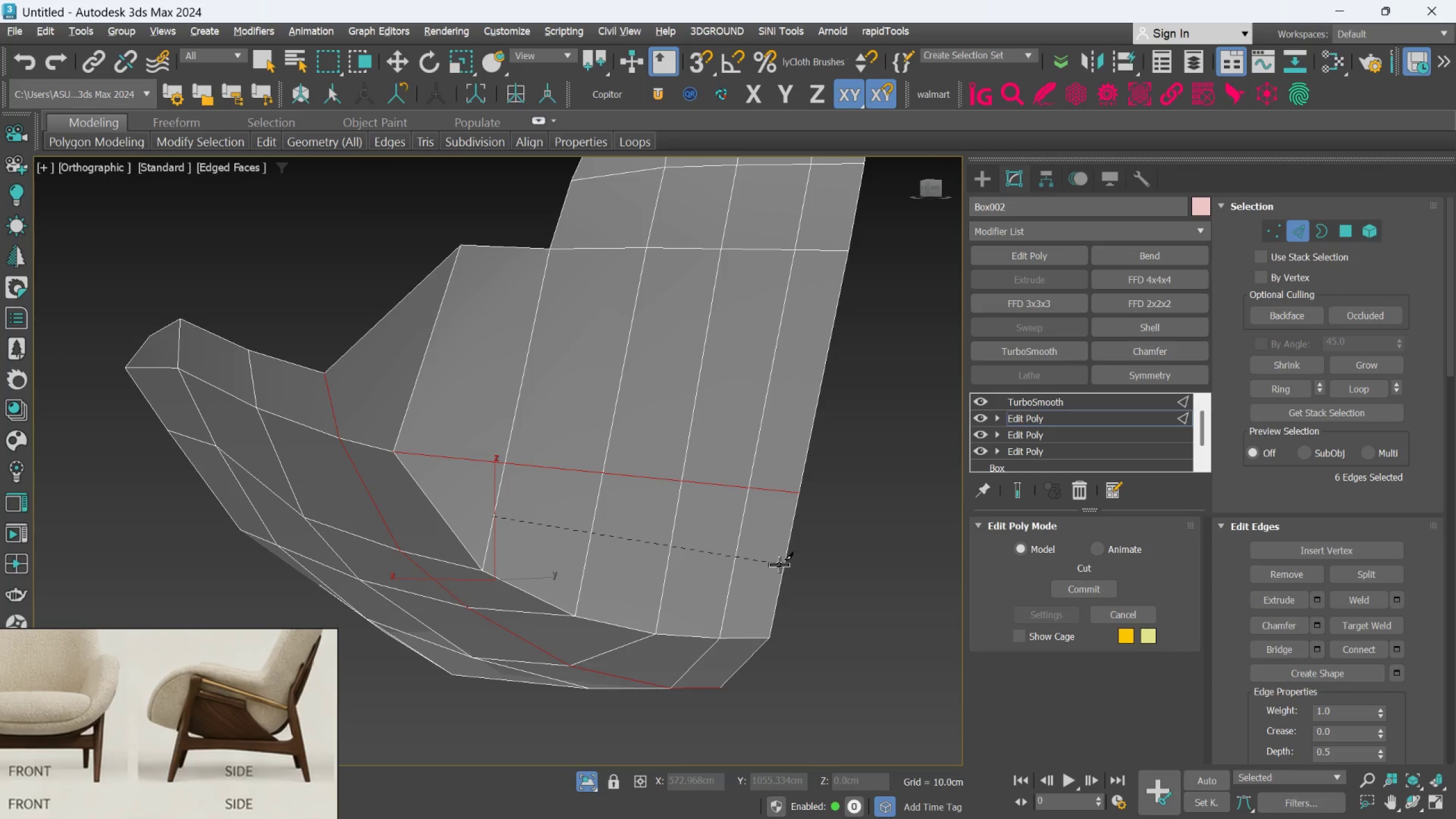 
right_click([781, 565])
 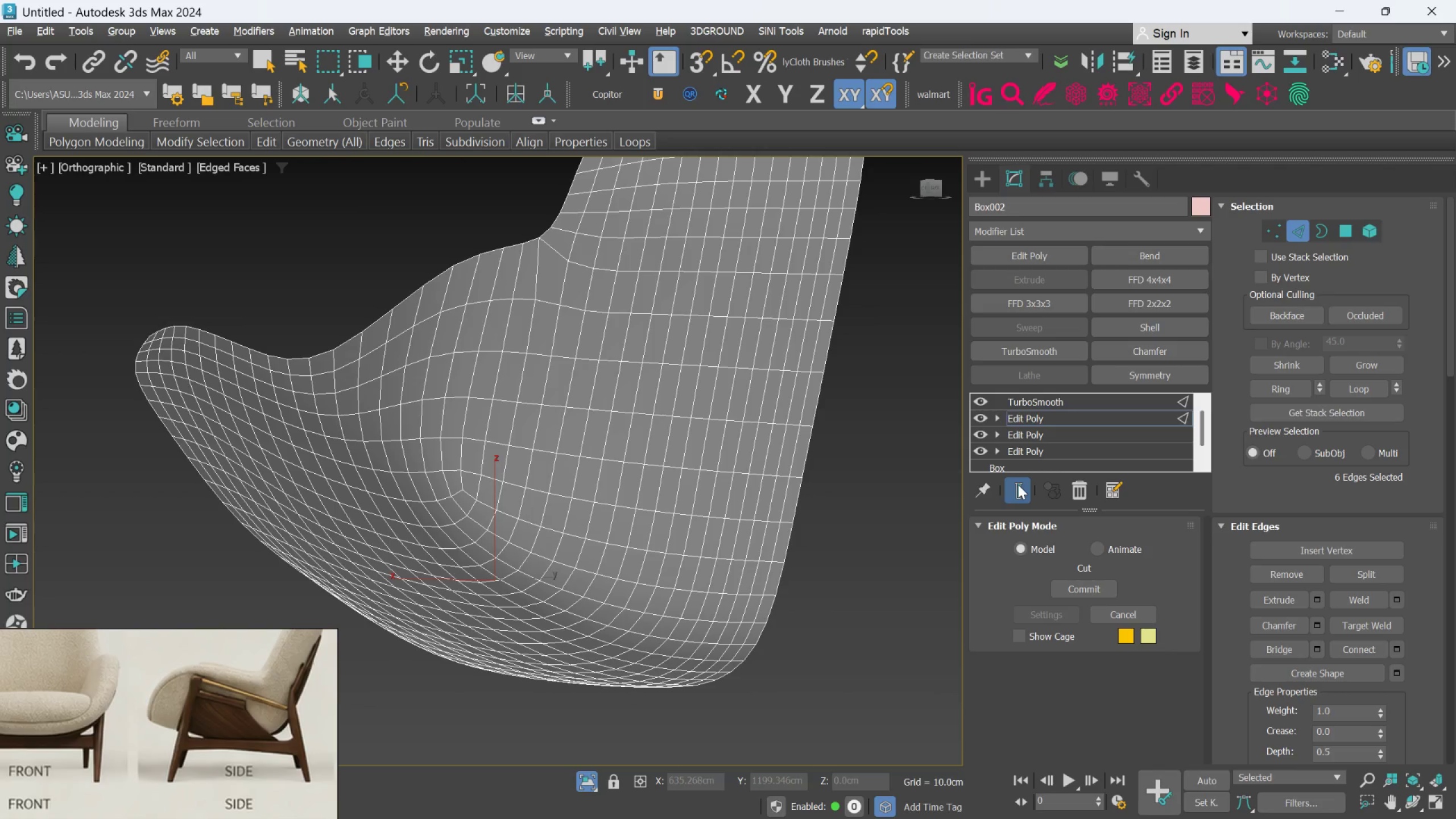 
left_click([1022, 485])
 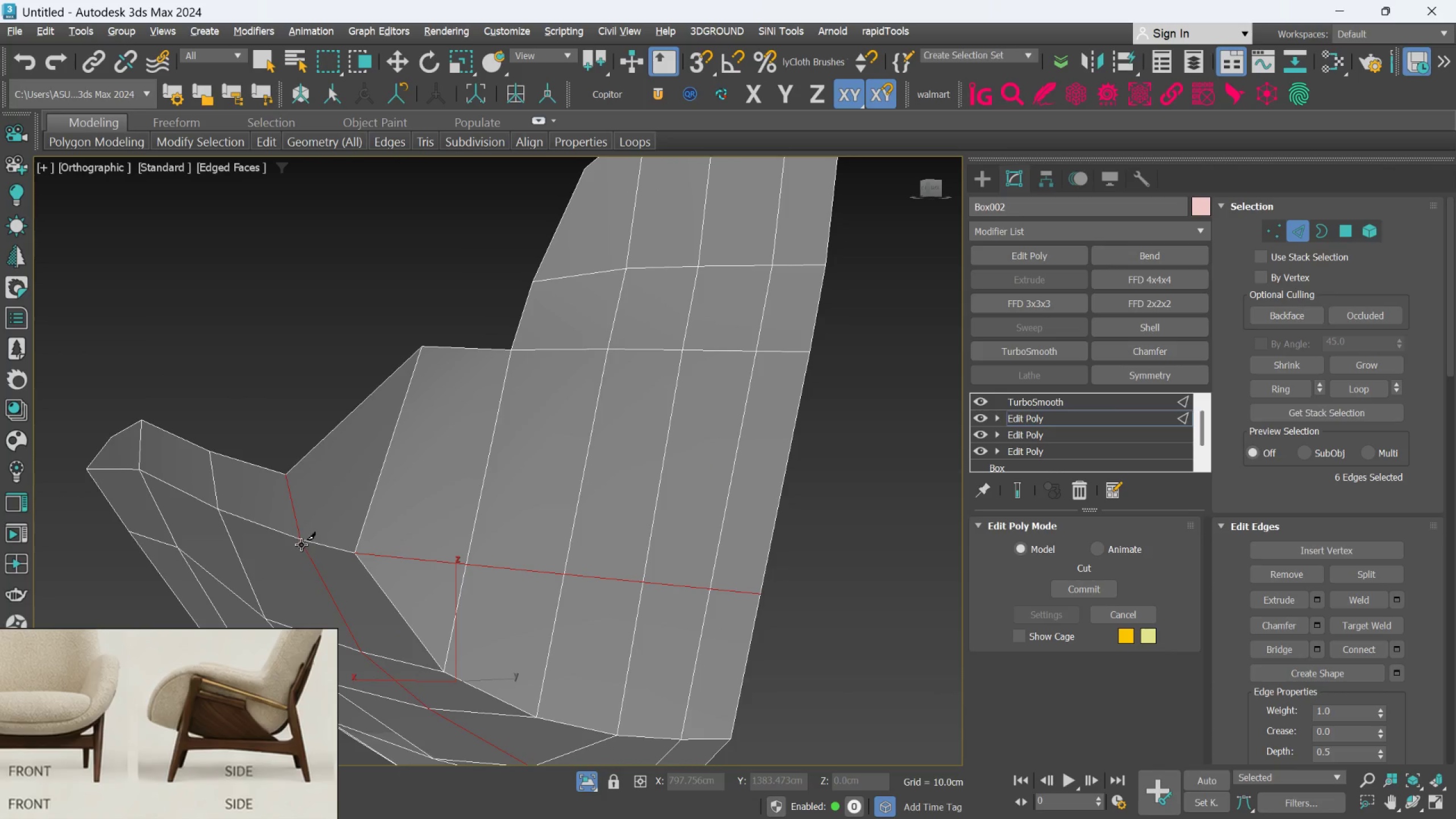 
wait(6.33)
 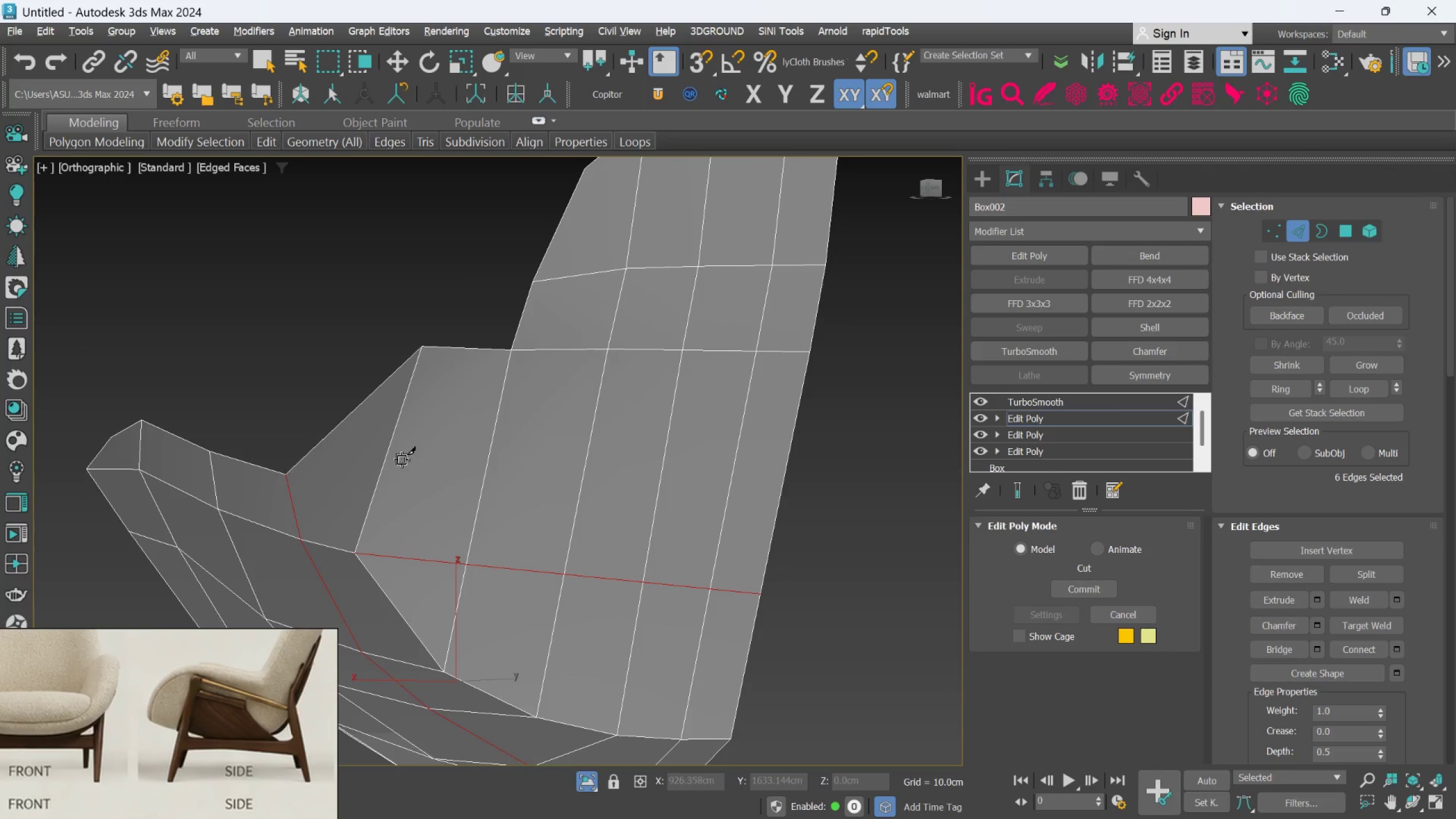 
scroll: coordinate [361, 535], scroll_direction: up, amount: 1.0
 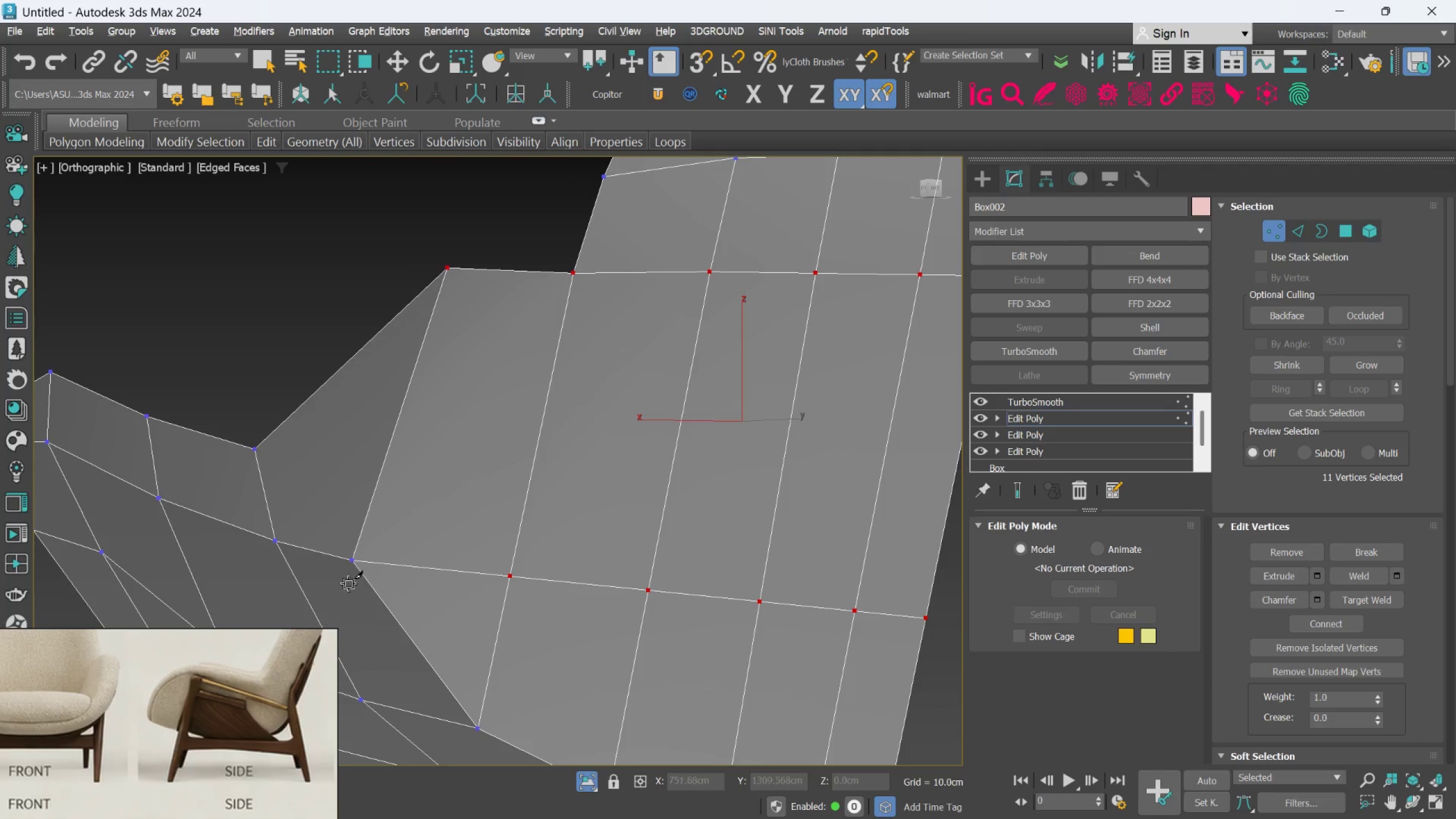 
scroll: coordinate [421, 355], scroll_direction: down, amount: 2.0
 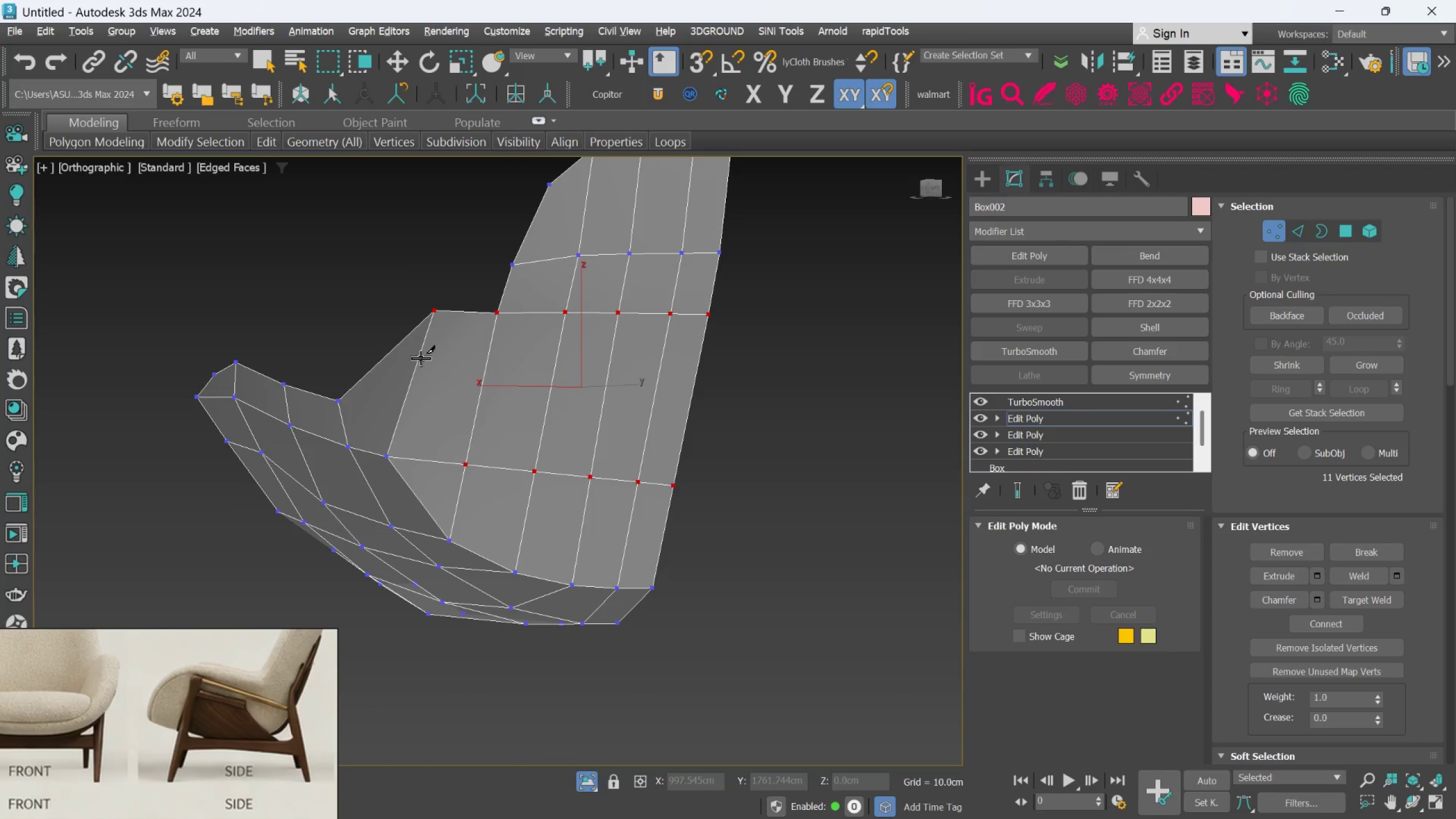 
scroll: coordinate [421, 358], scroll_direction: up, amount: 1.0
 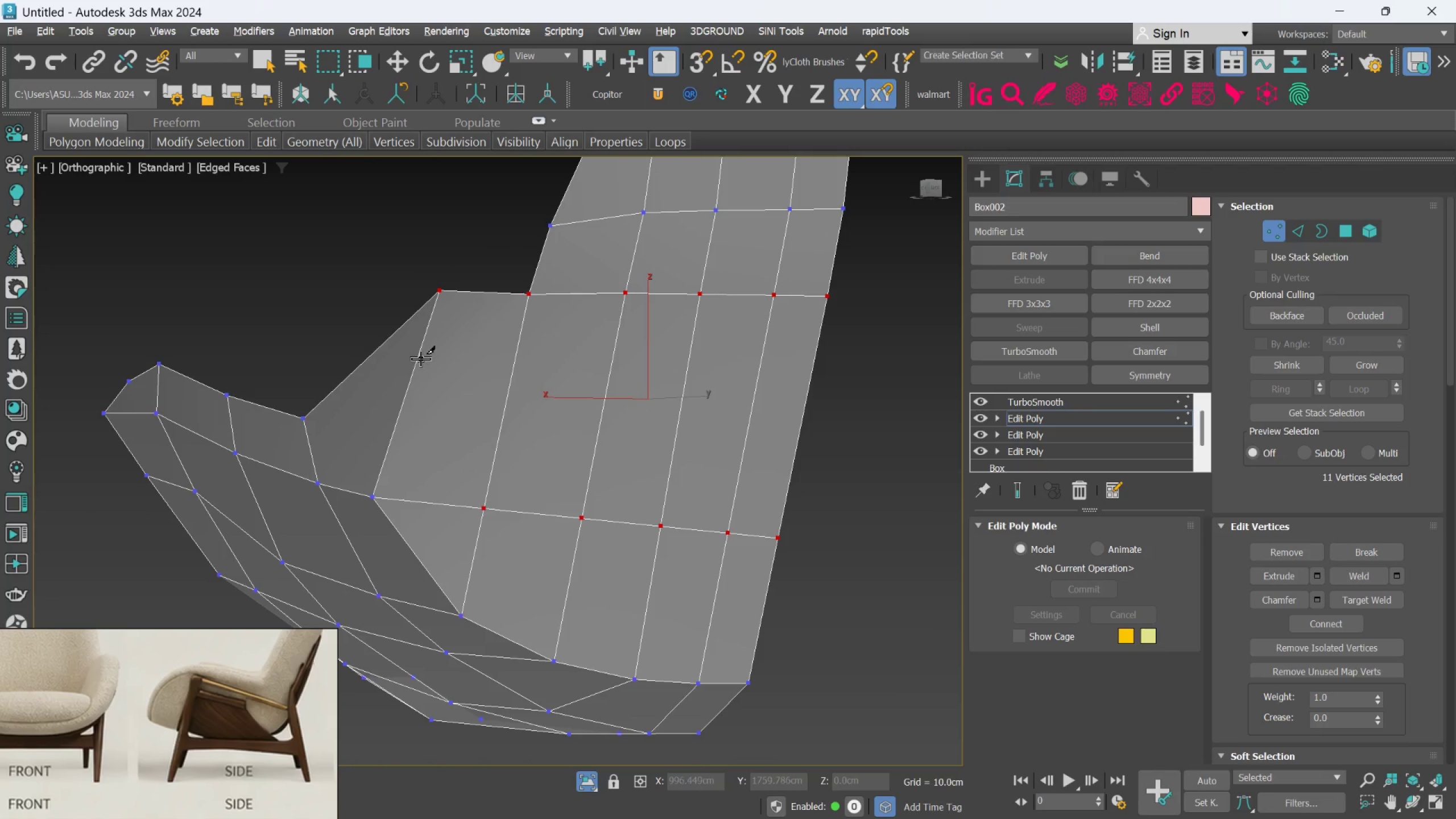 
scroll: coordinate [421, 362], scroll_direction: down, amount: 1.0
 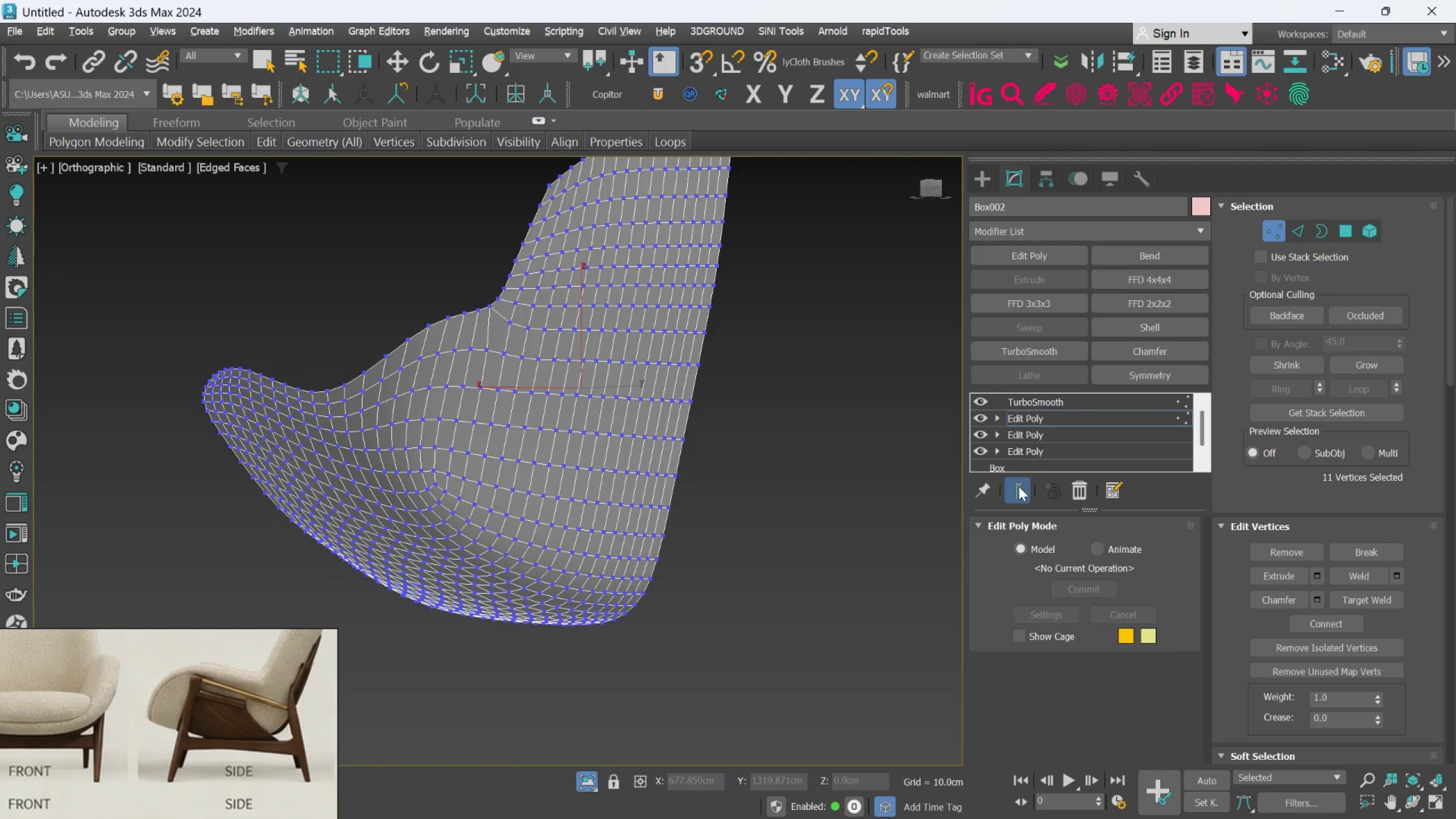 
hold_key(key=AltLeft, duration=1.16)
 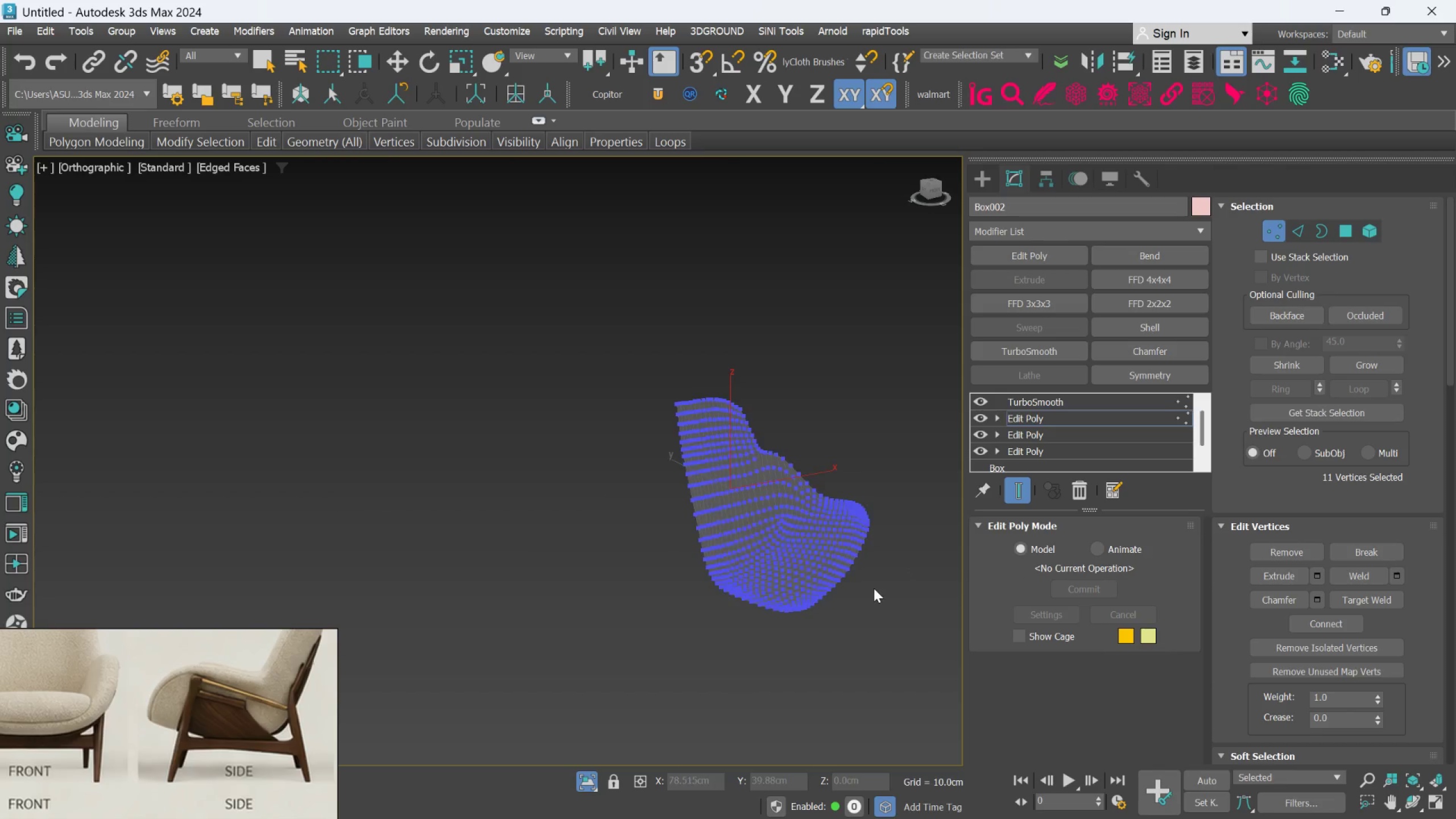 
scroll: coordinate [812, 544], scroll_direction: down, amount: 3.0
 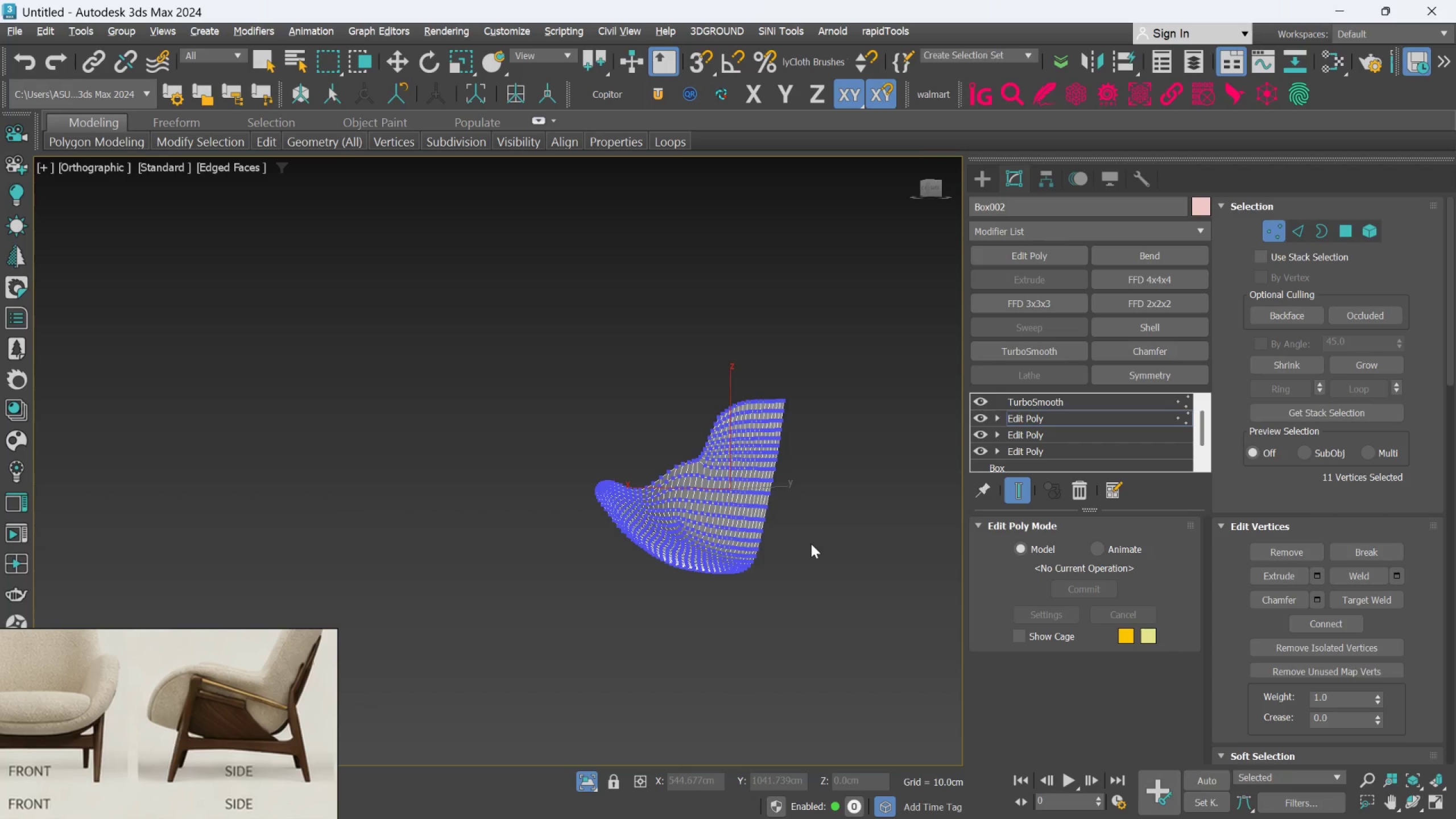 
scroll: coordinate [874, 586], scroll_direction: up, amount: 3.0
 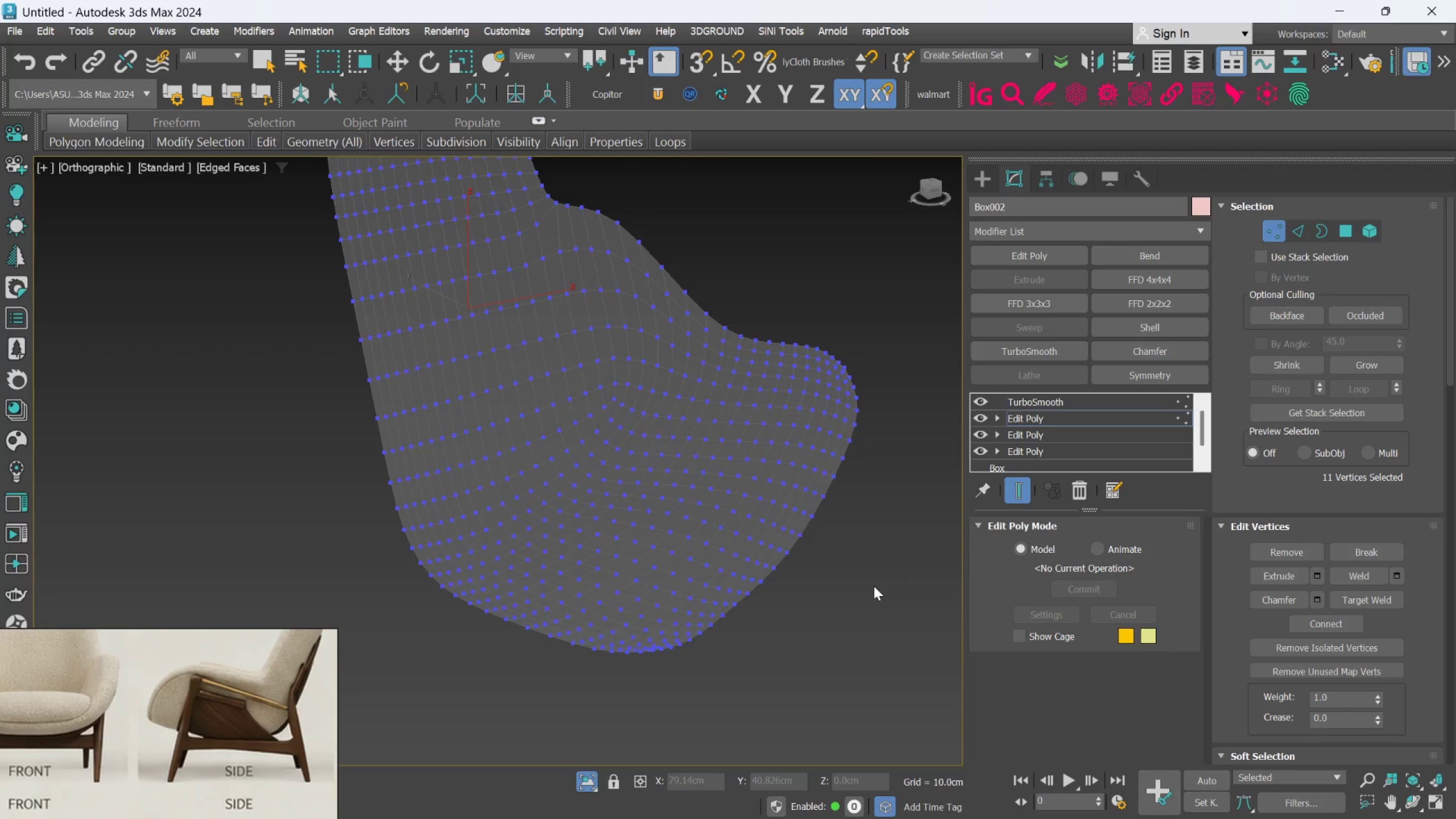 
hold_key(key=AltLeft, duration=1.3)
 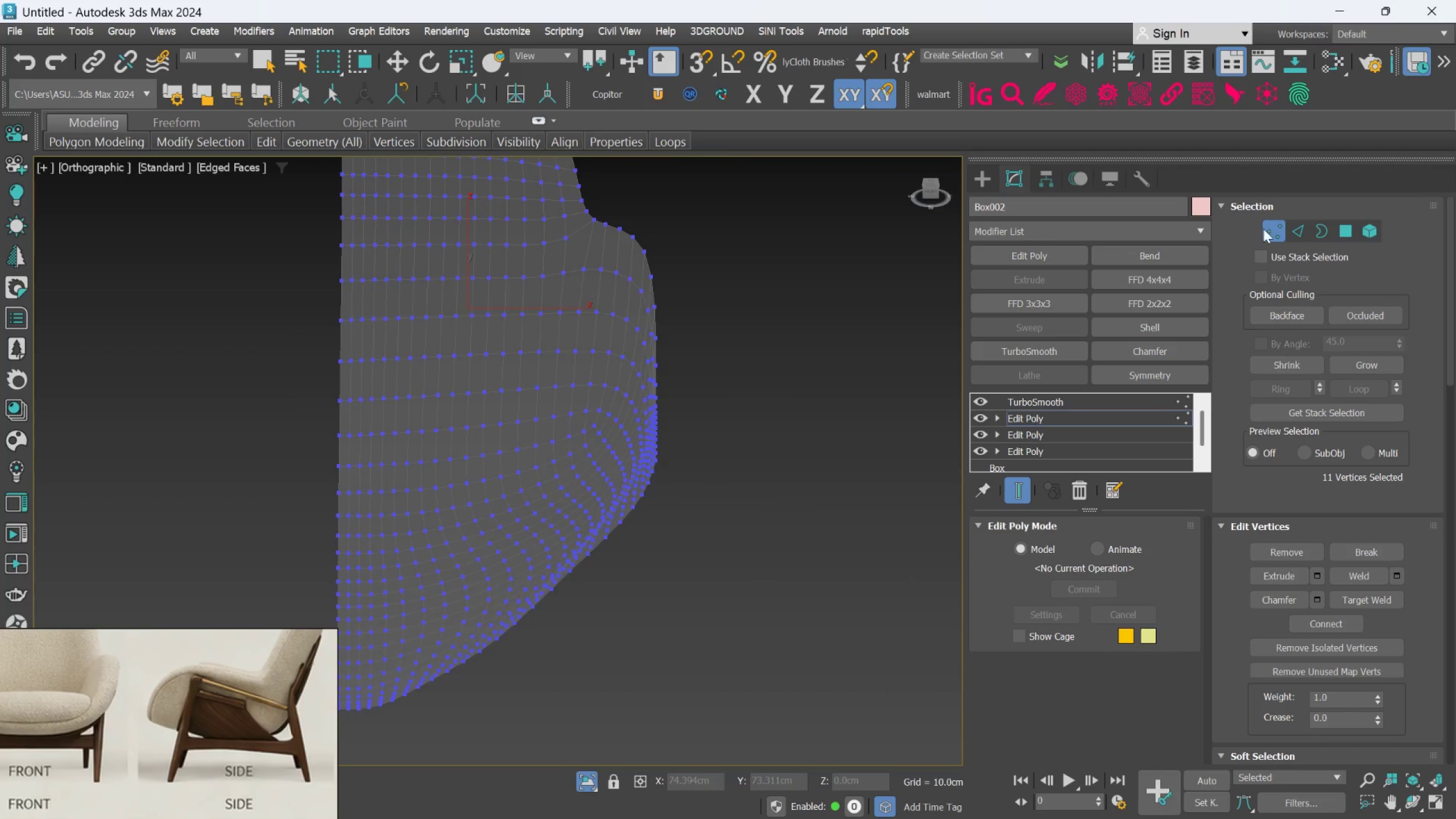 
left_click([1267, 229])
 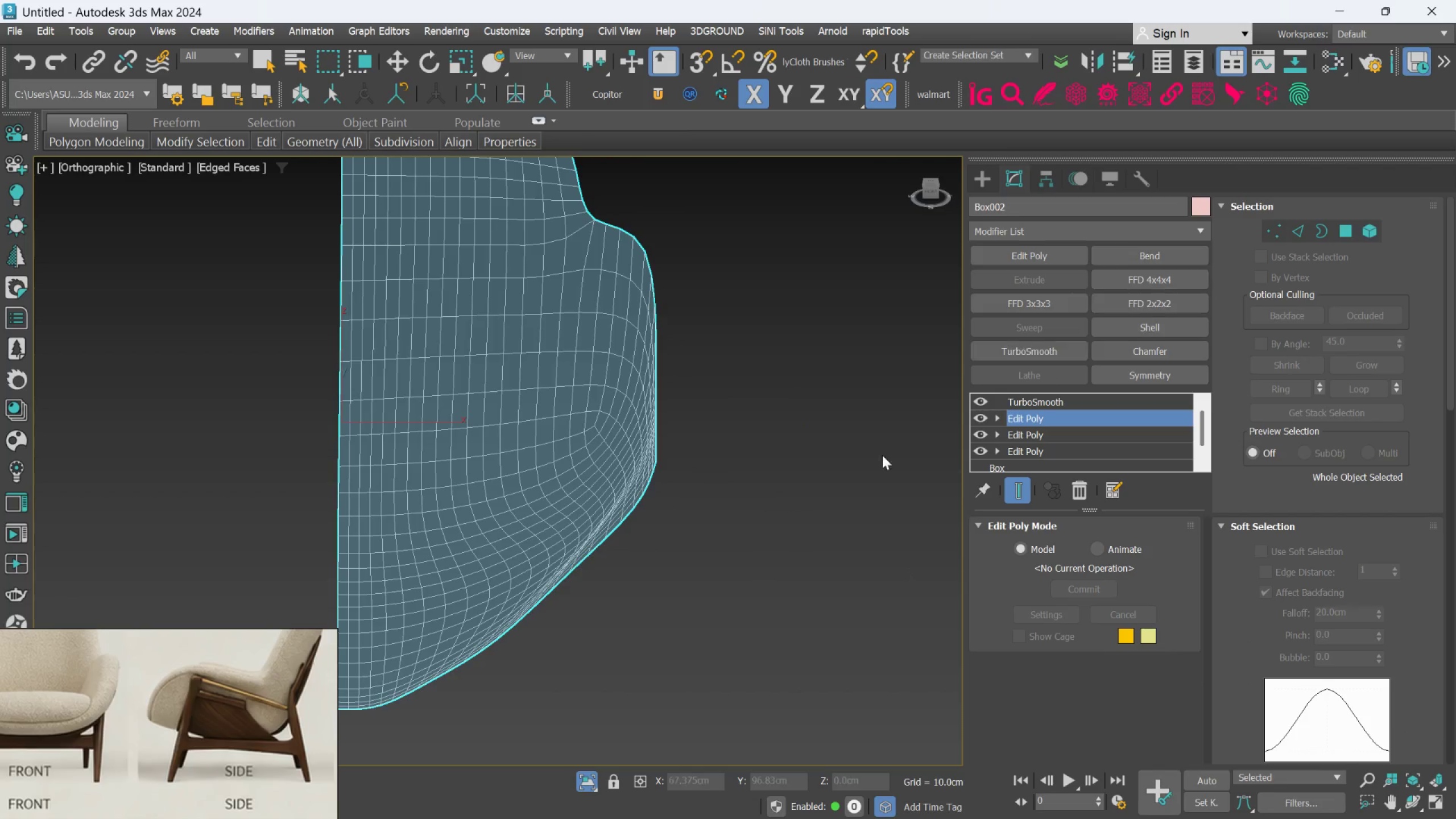 
hold_key(key=AltLeft, duration=1.53)
 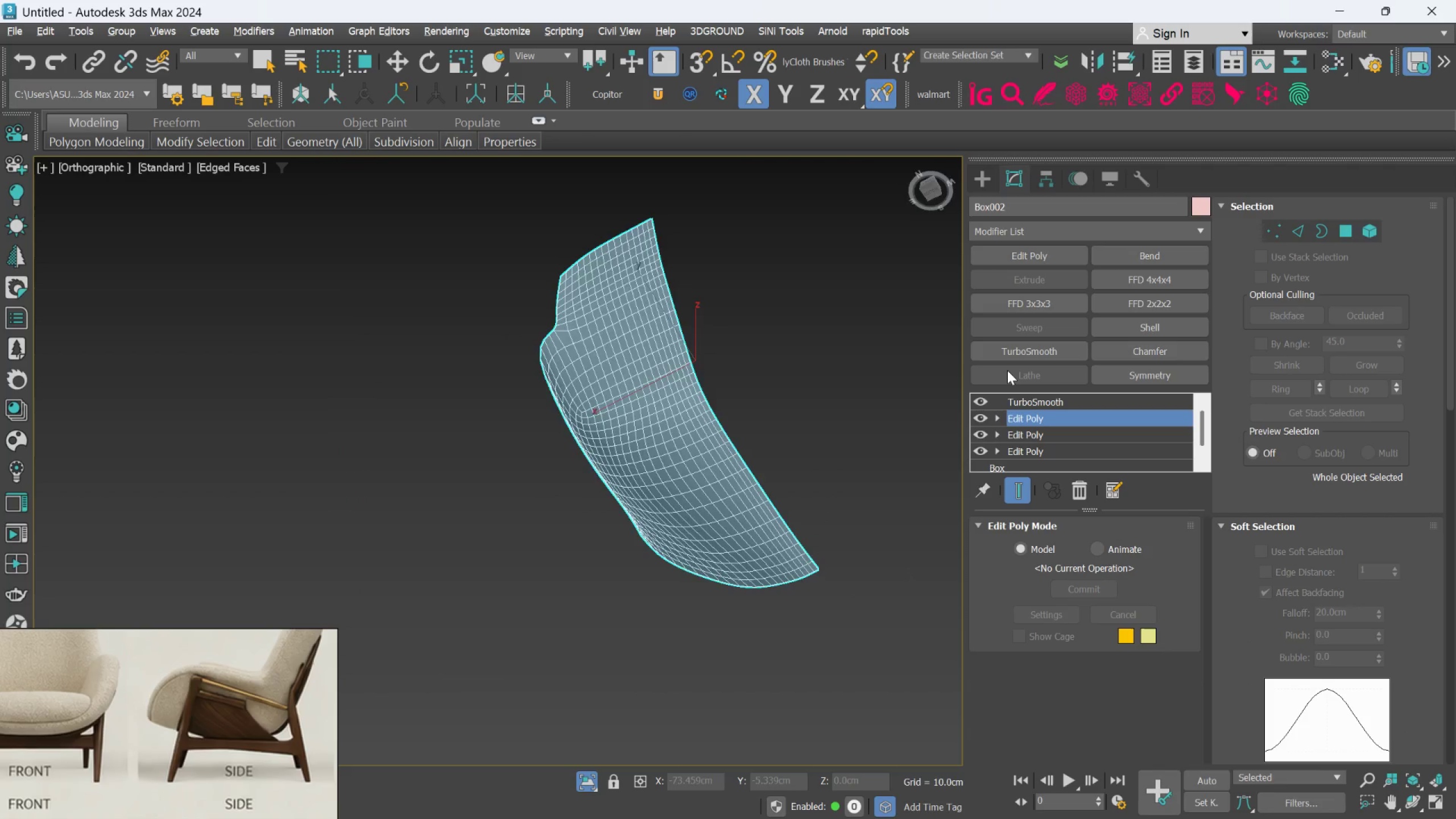 
scroll: coordinate [837, 470], scroll_direction: down, amount: 2.0
 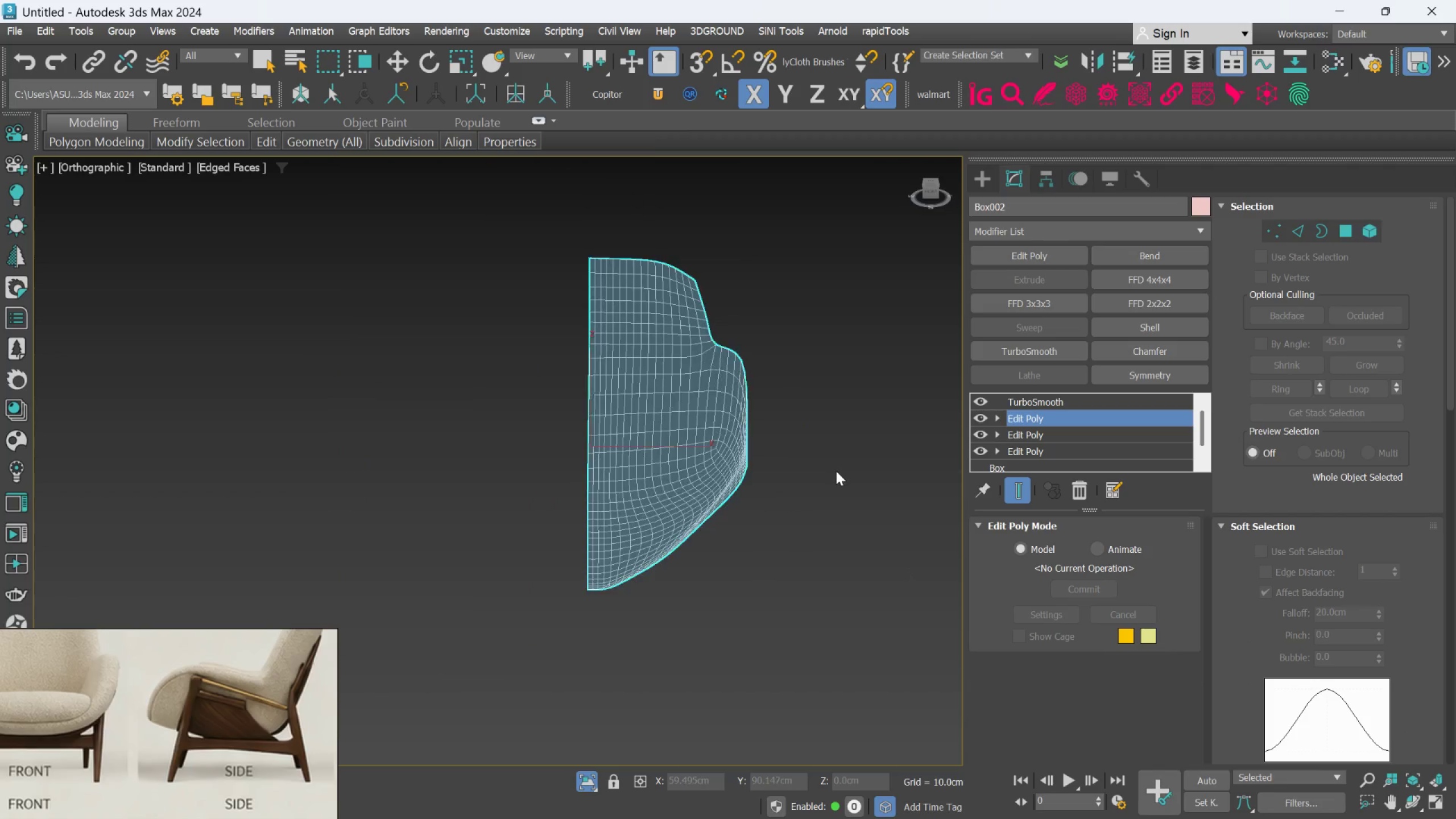 
hold_key(key=AltLeft, duration=0.91)
 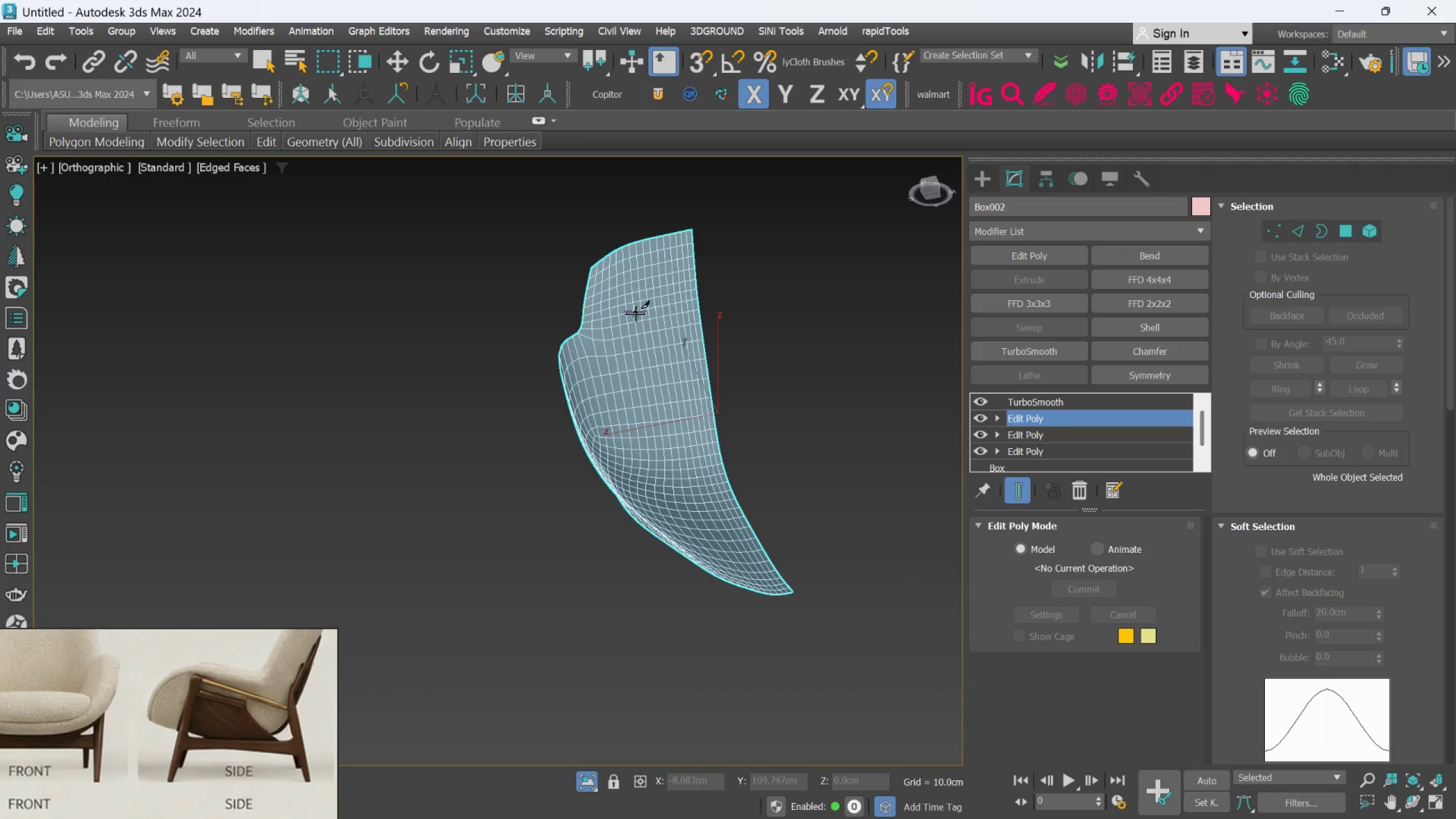 
hold_key(key=AltLeft, duration=0.52)
scroll: coordinate [635, 315], scroll_direction: up, amount: 1.0
 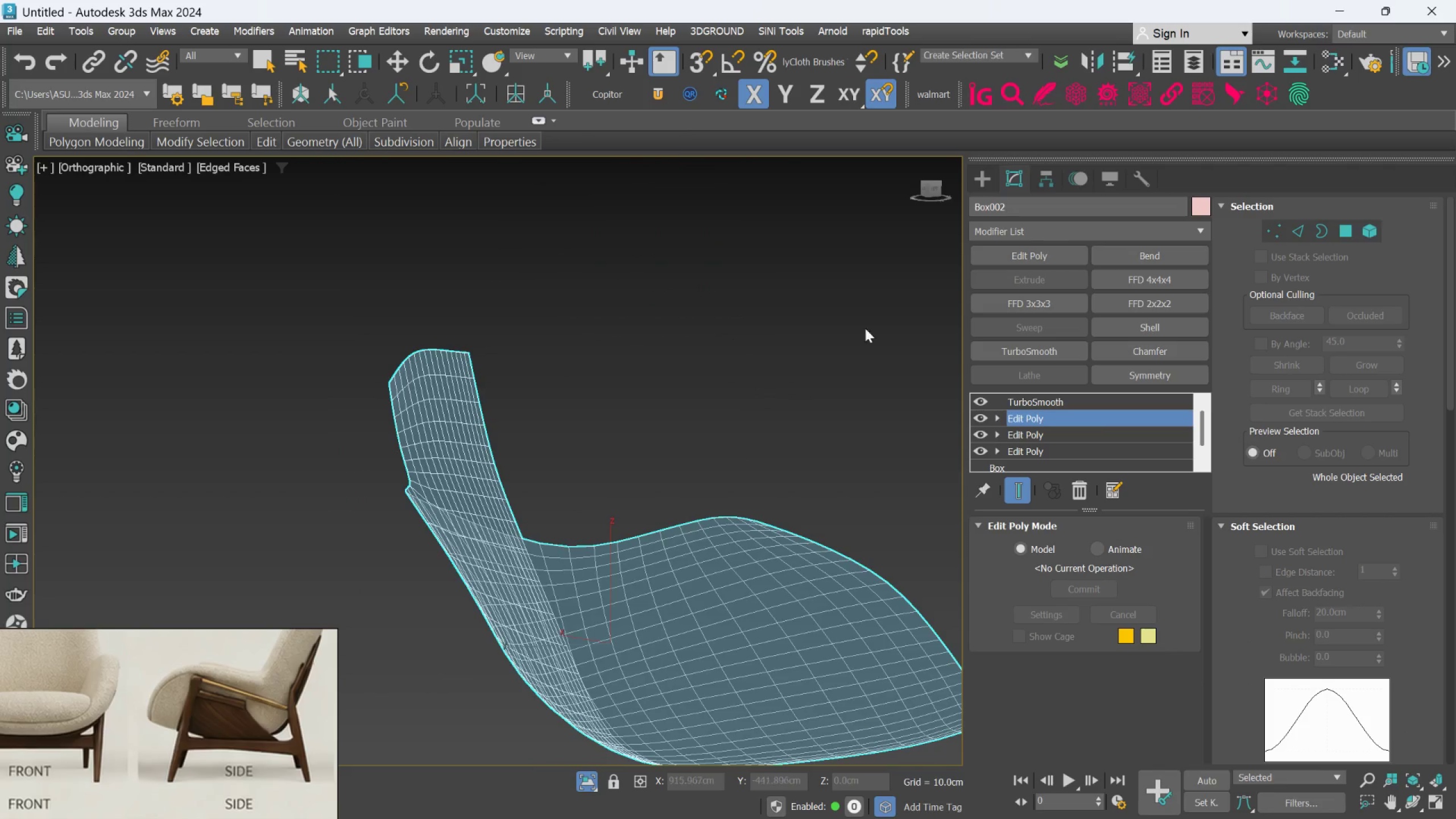 
left_click([1029, 491])
 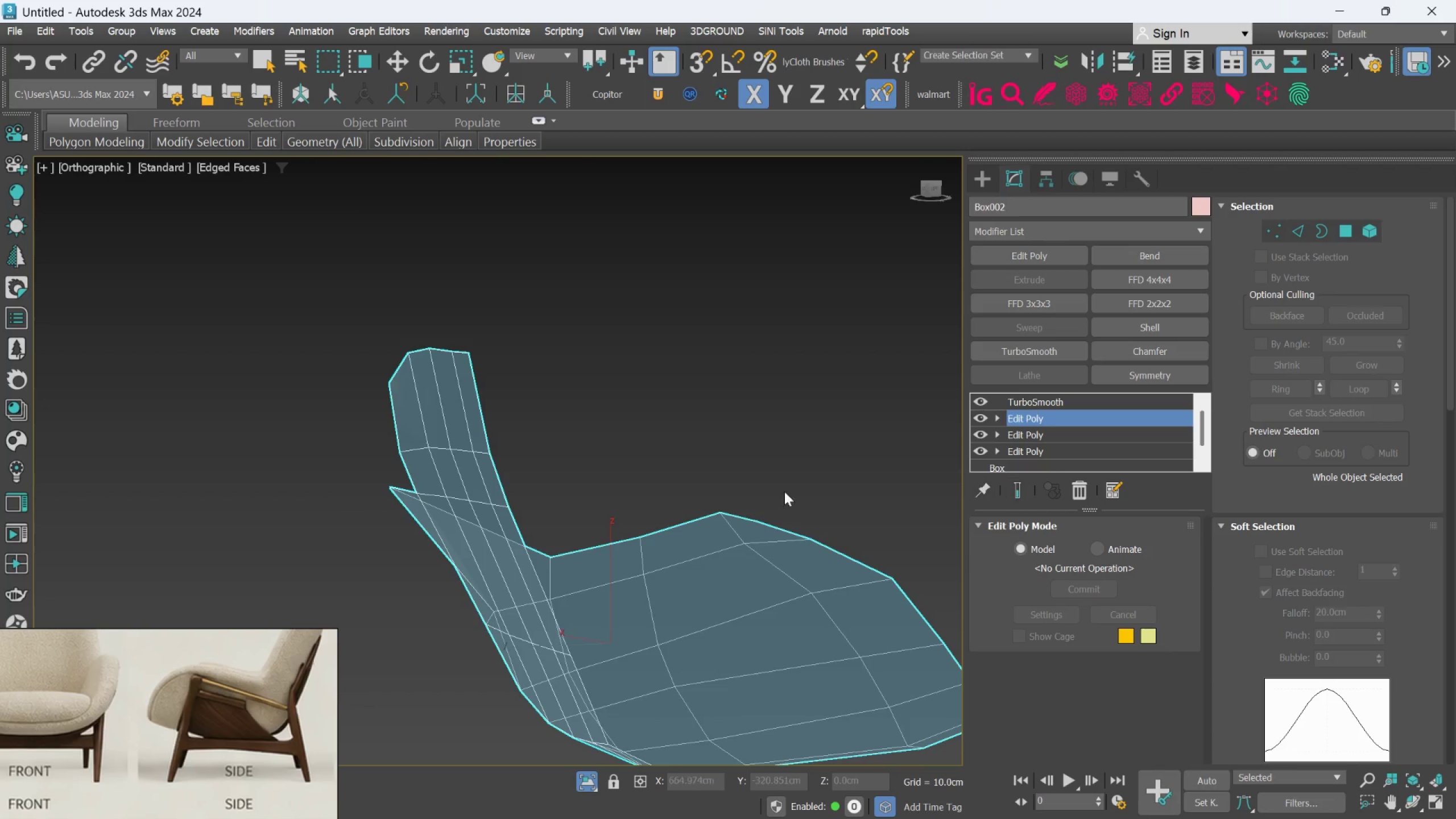 
hold_key(key=AltLeft, duration=0.61)
scroll: coordinate [768, 491], scroll_direction: down, amount: 2.0
 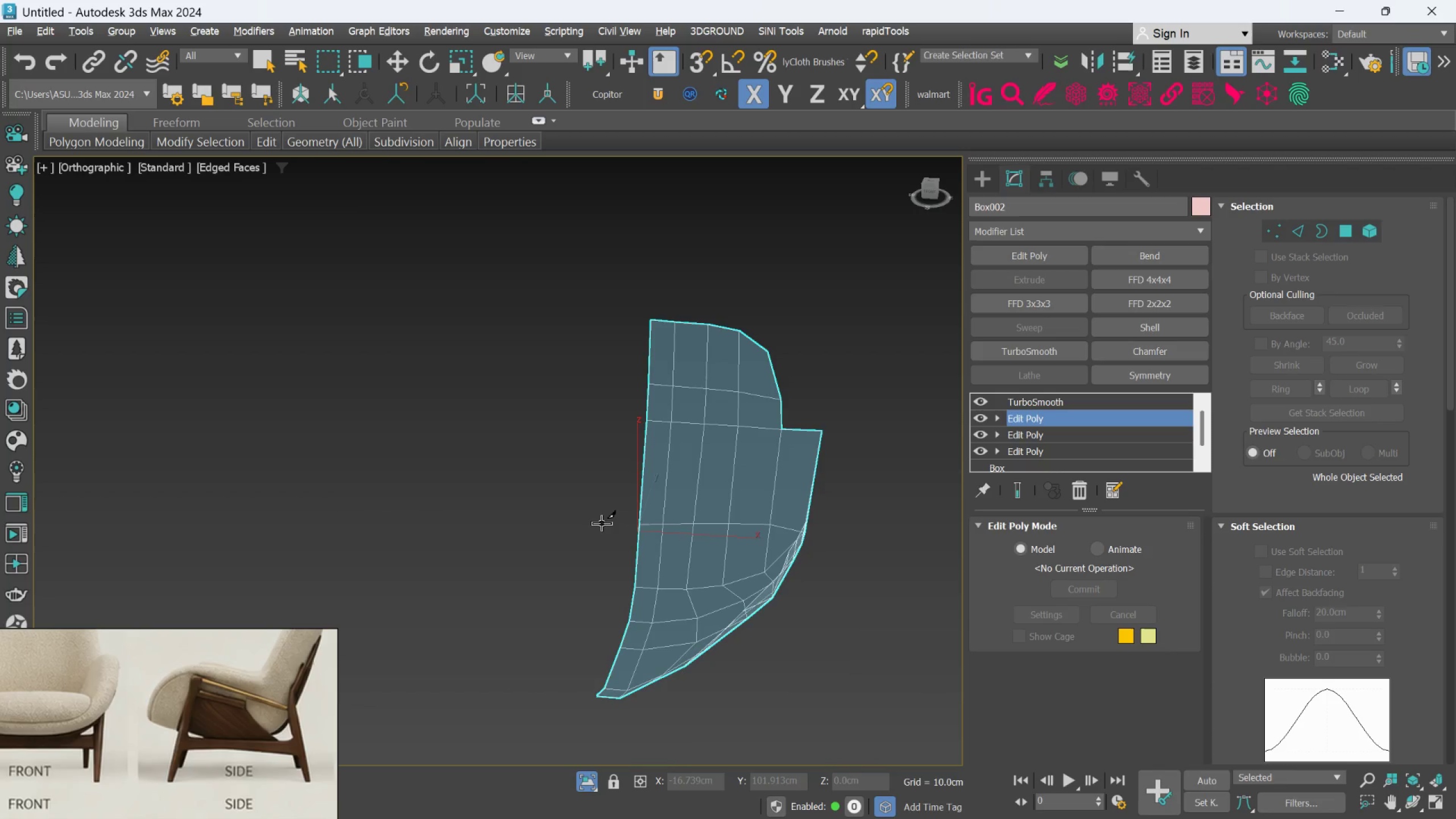 
scroll: coordinate [721, 519], scroll_direction: up, amount: 1.0
 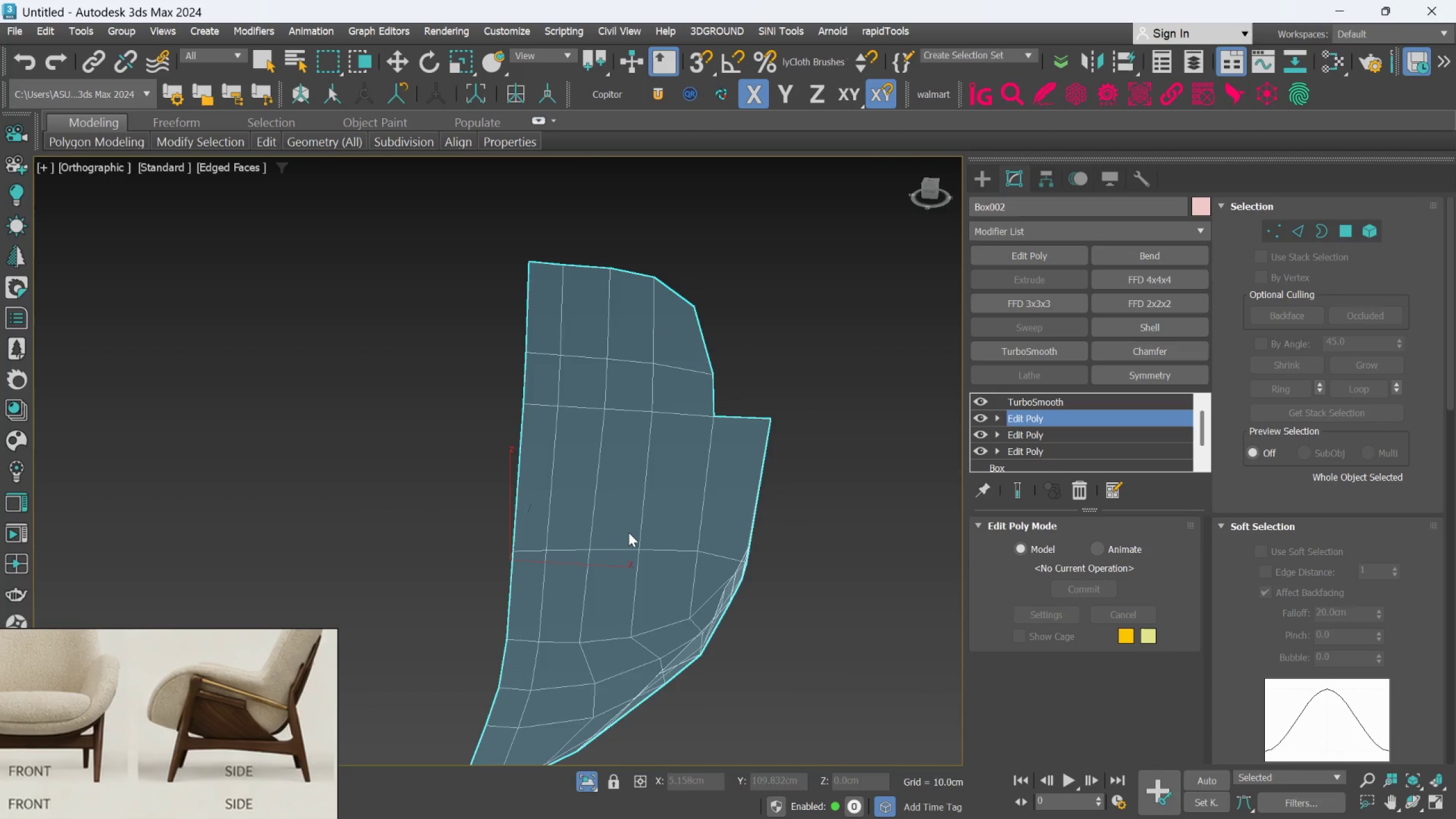 
key(F)
 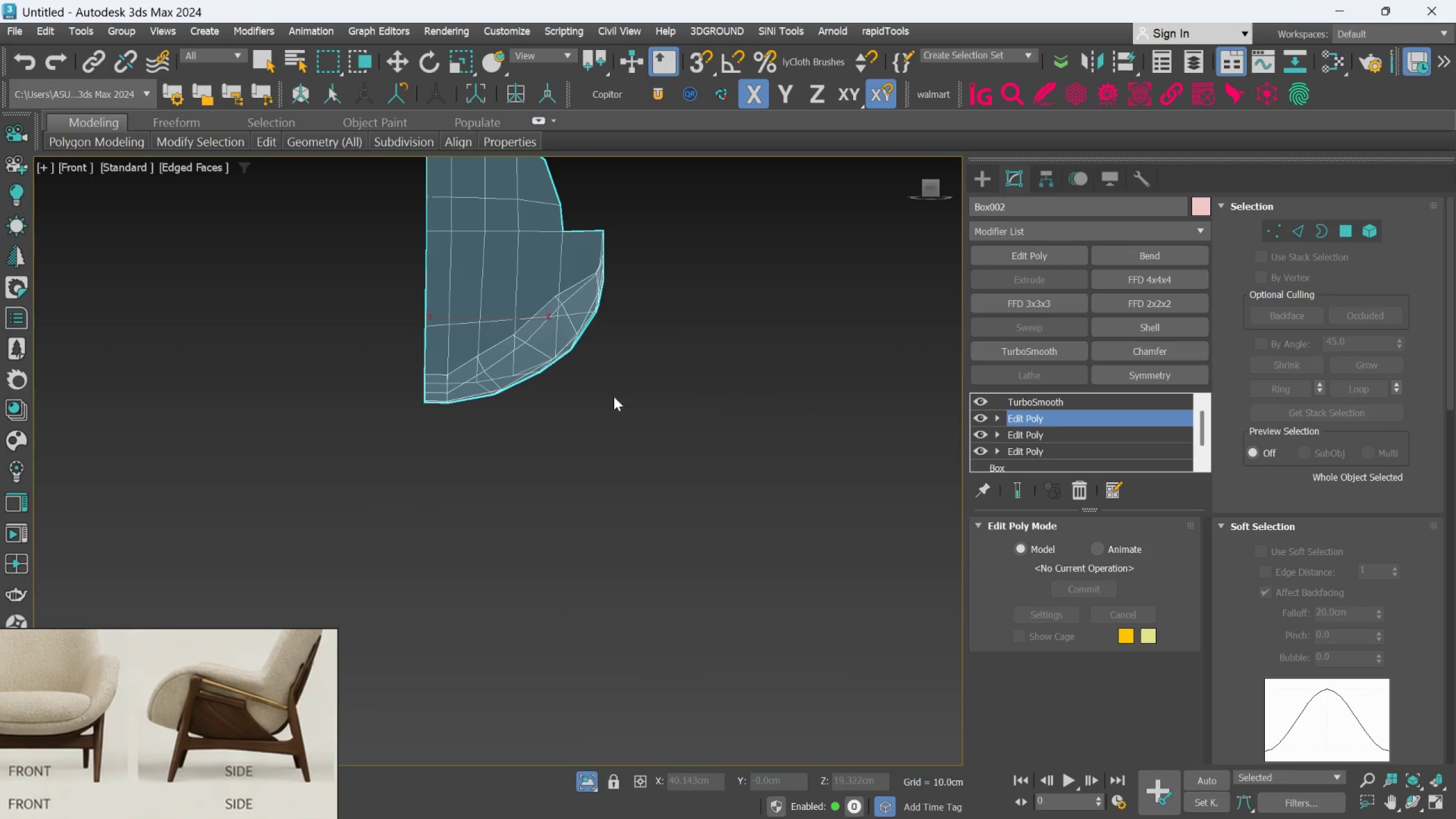 
scroll: coordinate [619, 373], scroll_direction: down, amount: 1.0
 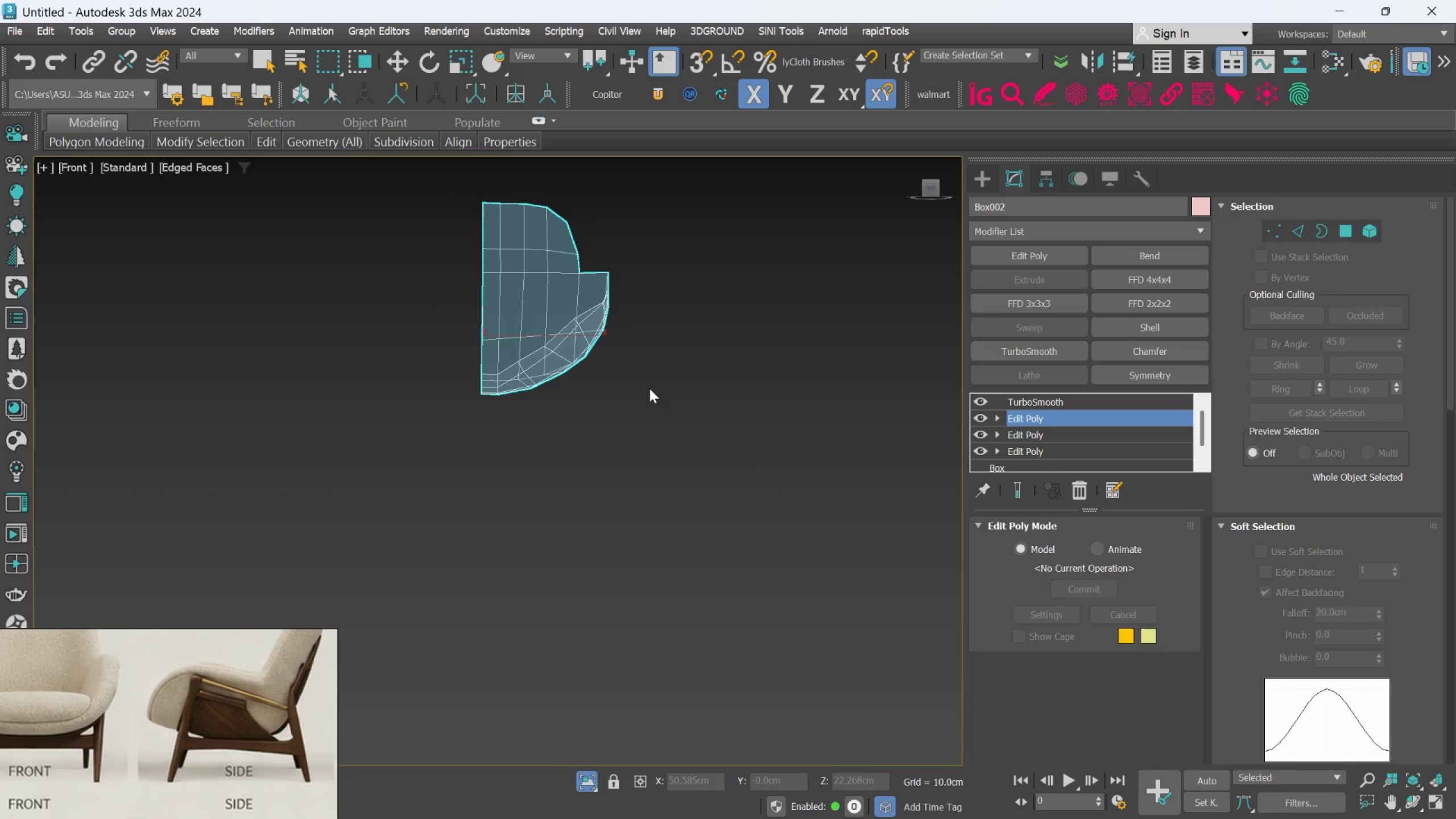 
key(L)
 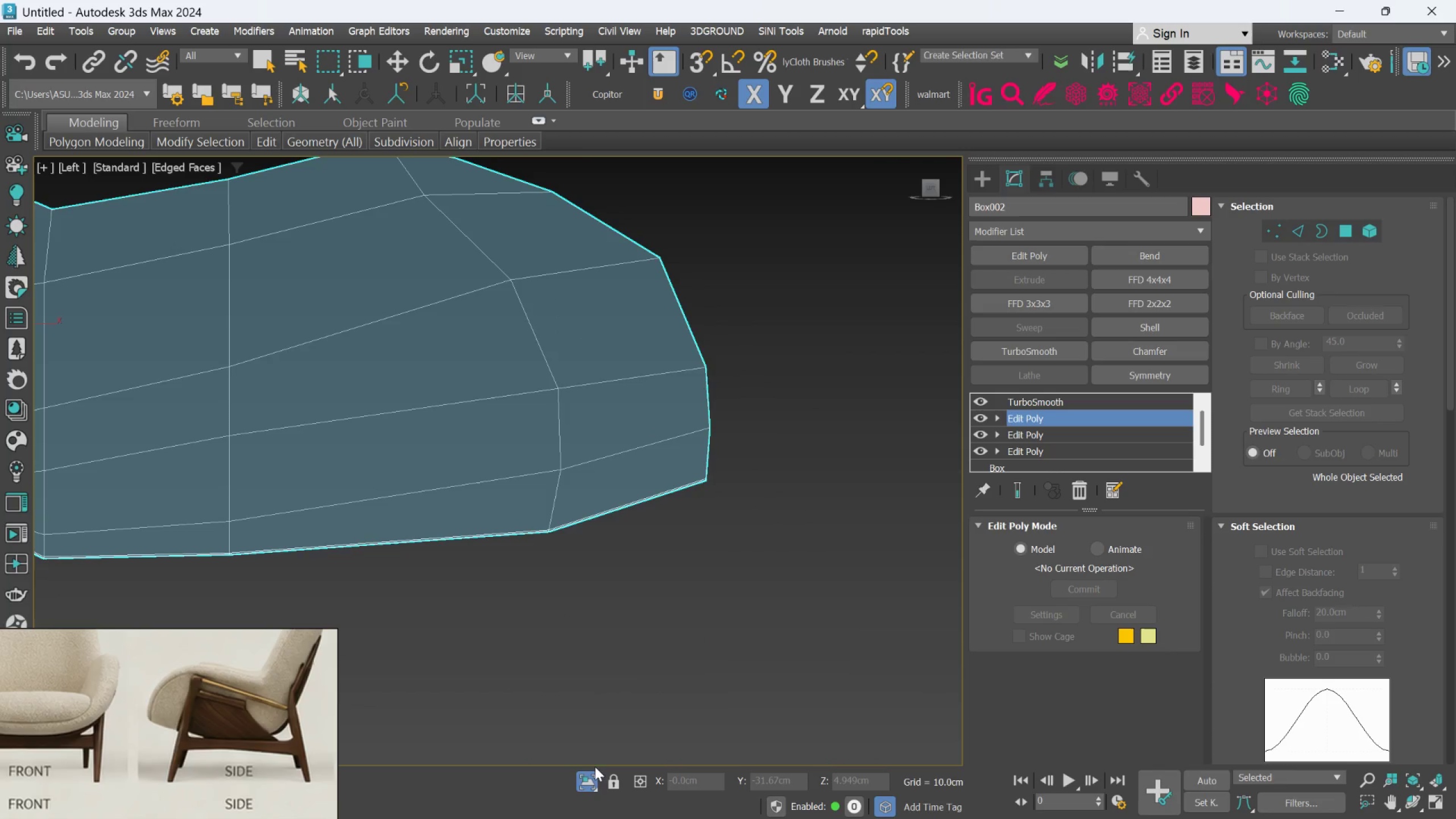 
left_click([590, 781])
 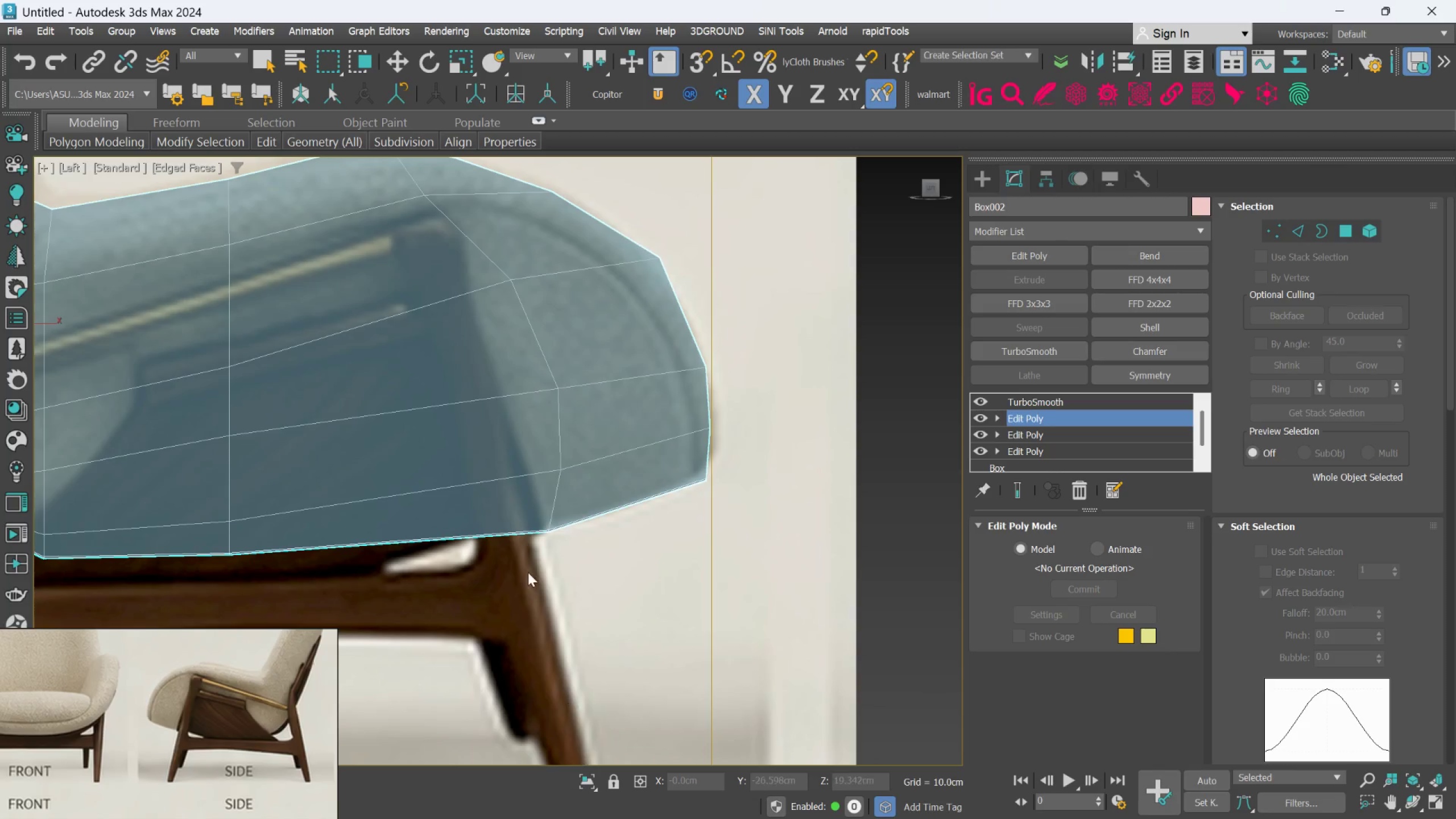 
scroll: coordinate [528, 572], scroll_direction: down, amount: 4.0
 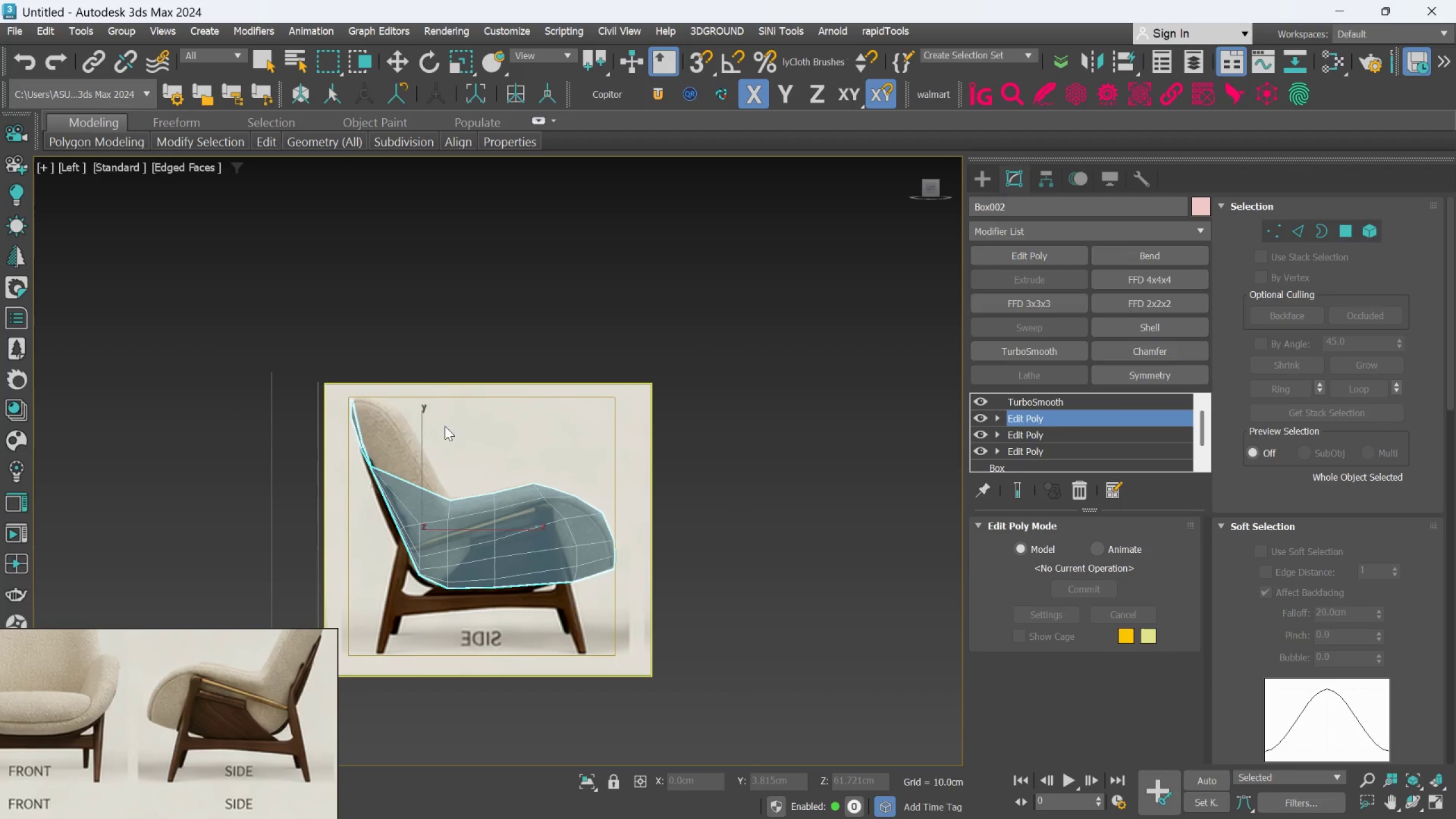 
scroll: coordinate [407, 410], scroll_direction: up, amount: 3.0
 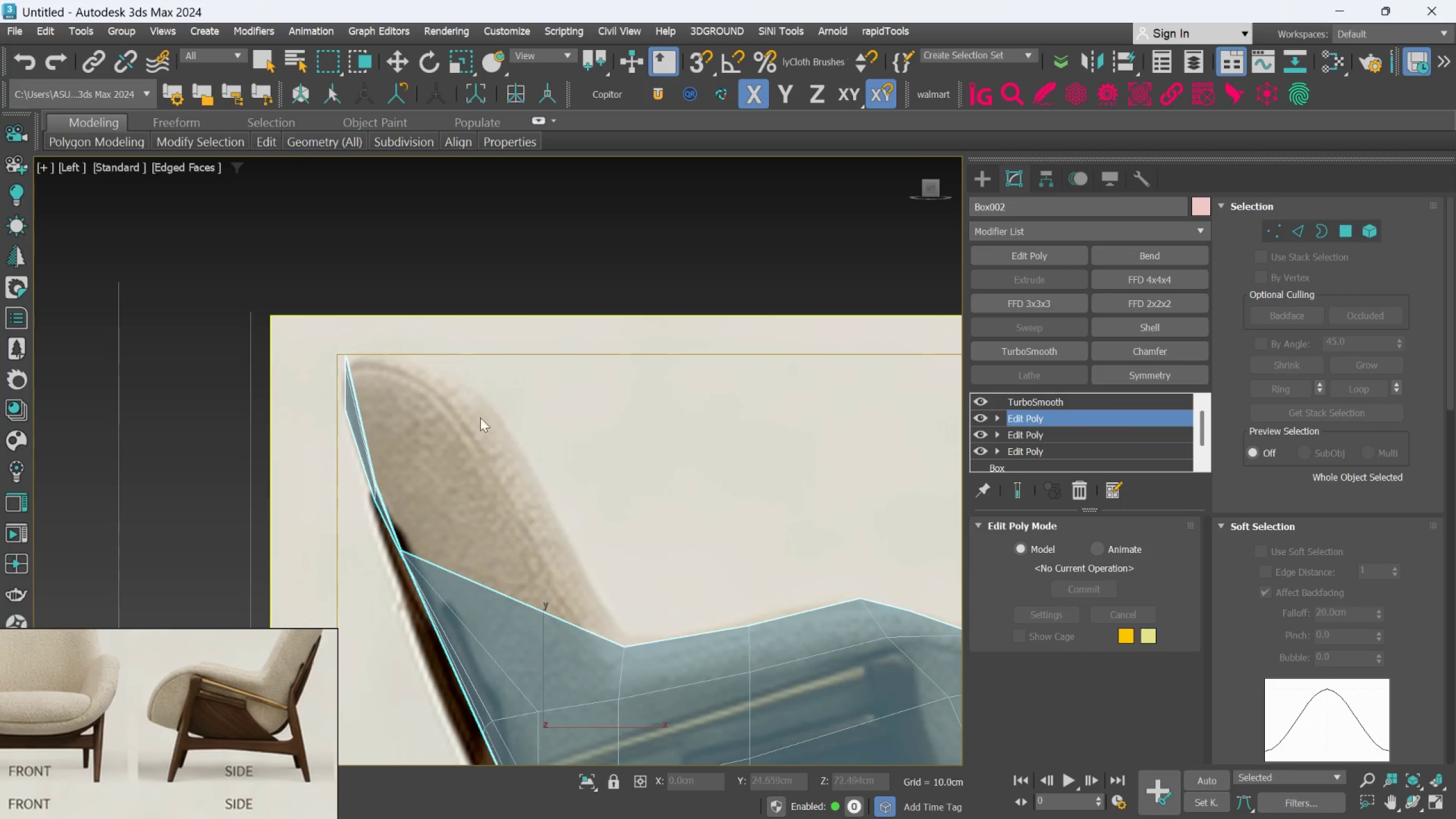 
scroll: coordinate [415, 472], scroll_direction: down, amount: 1.0
 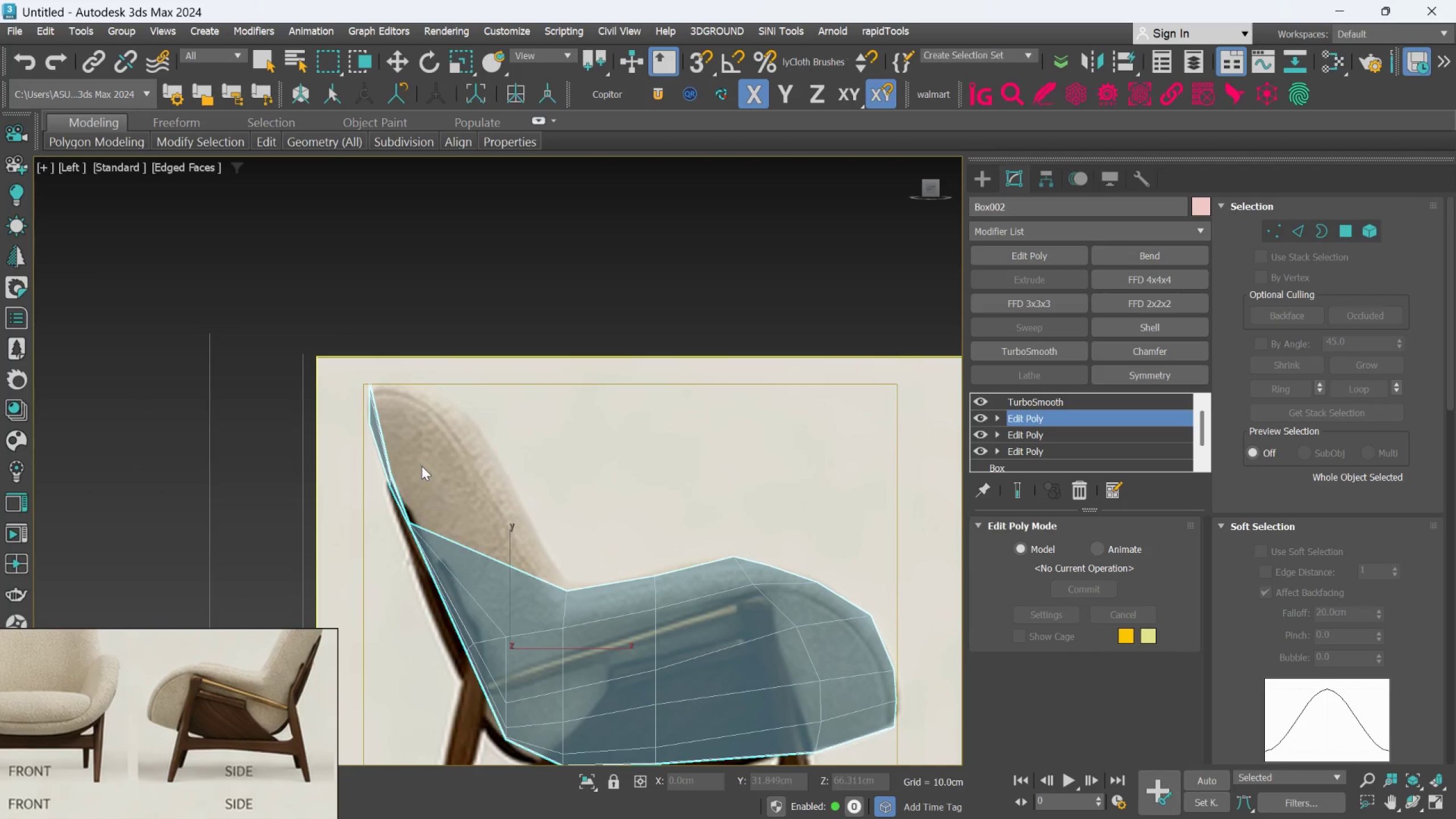 
scroll: coordinate [416, 490], scroll_direction: up, amount: 2.0
 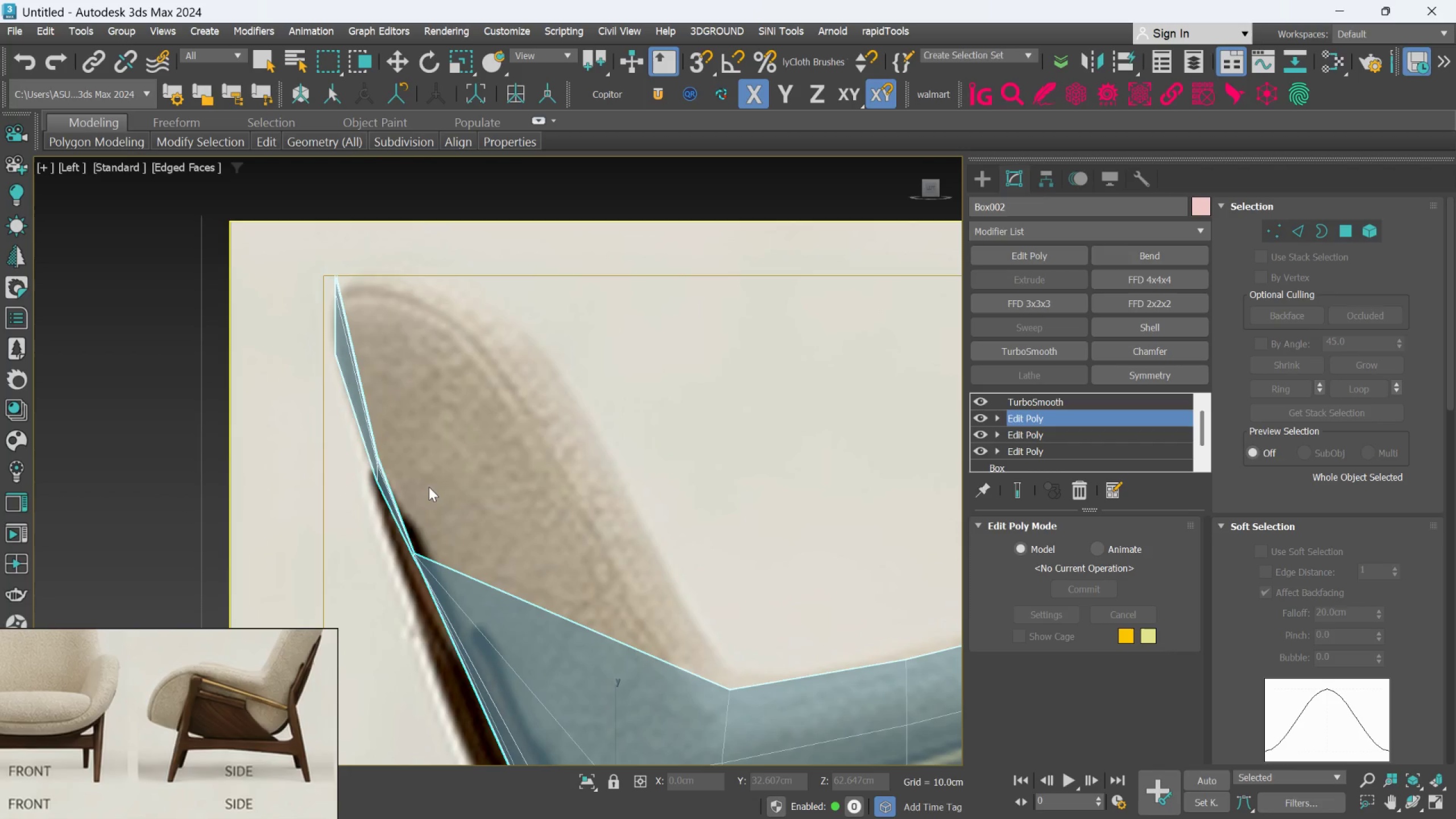 
middle_click([429, 487])
 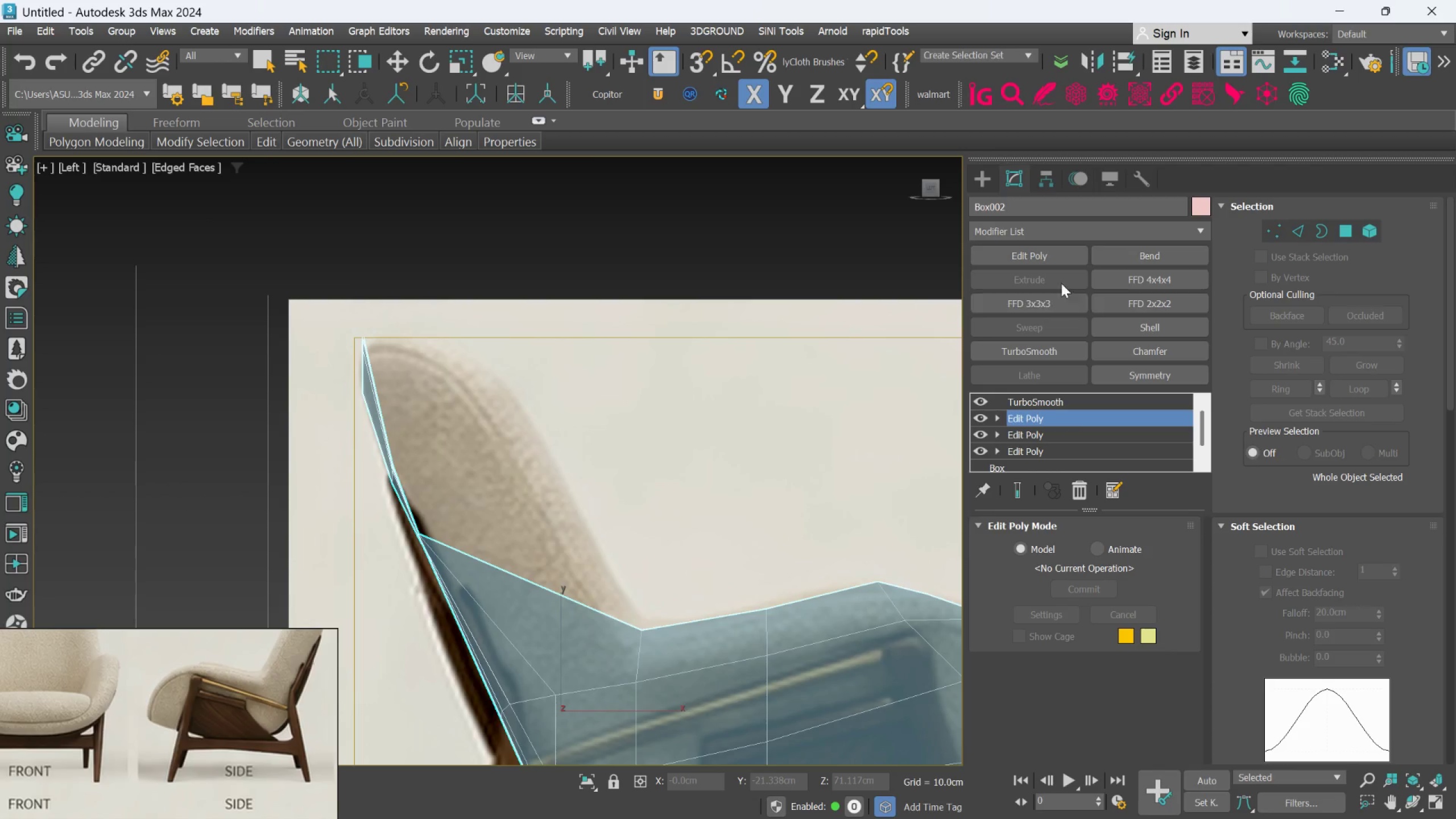 
scroll: coordinate [429, 487], scroll_direction: down, amount: 1.0
 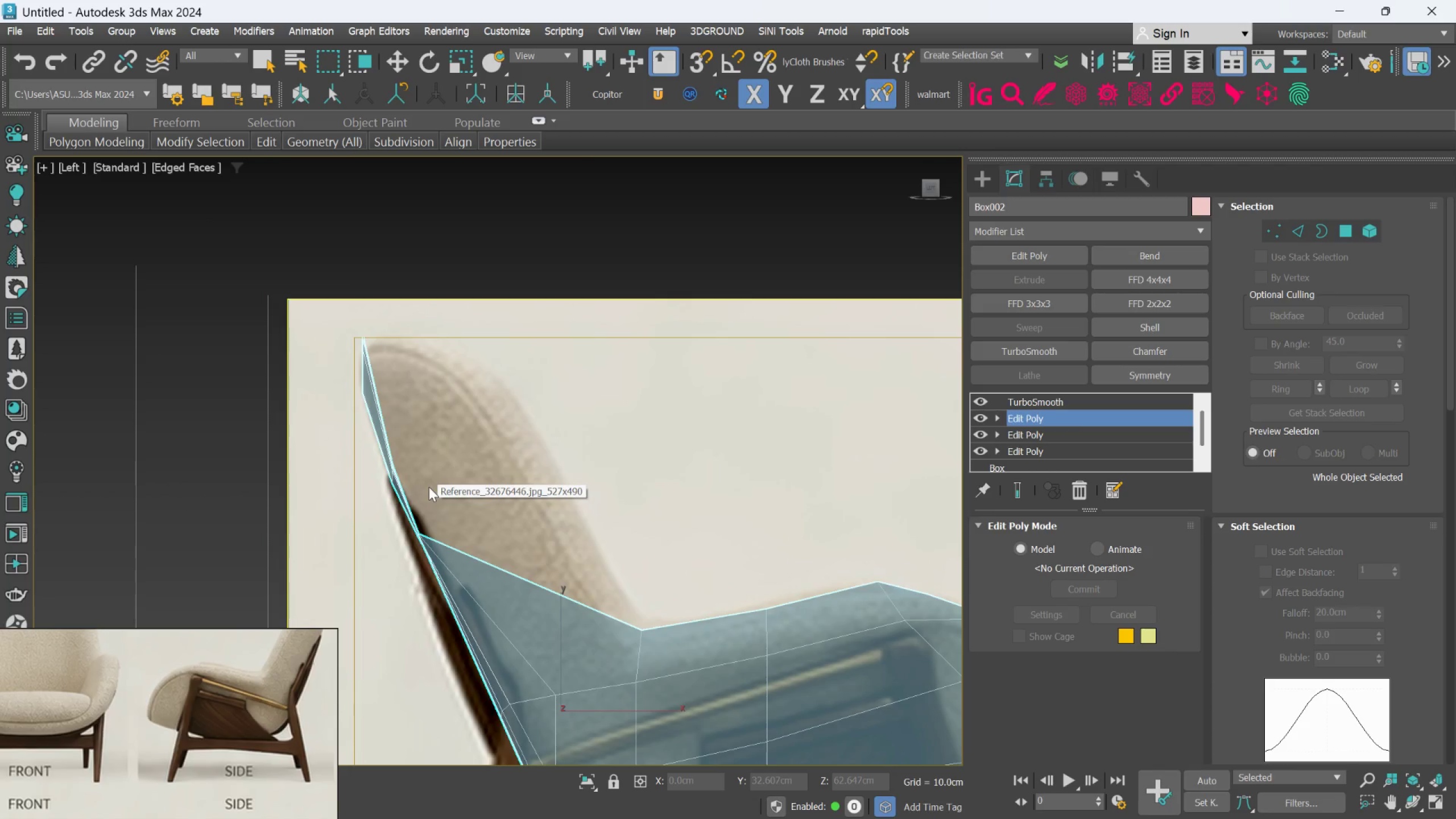 
left_click([1054, 257])
 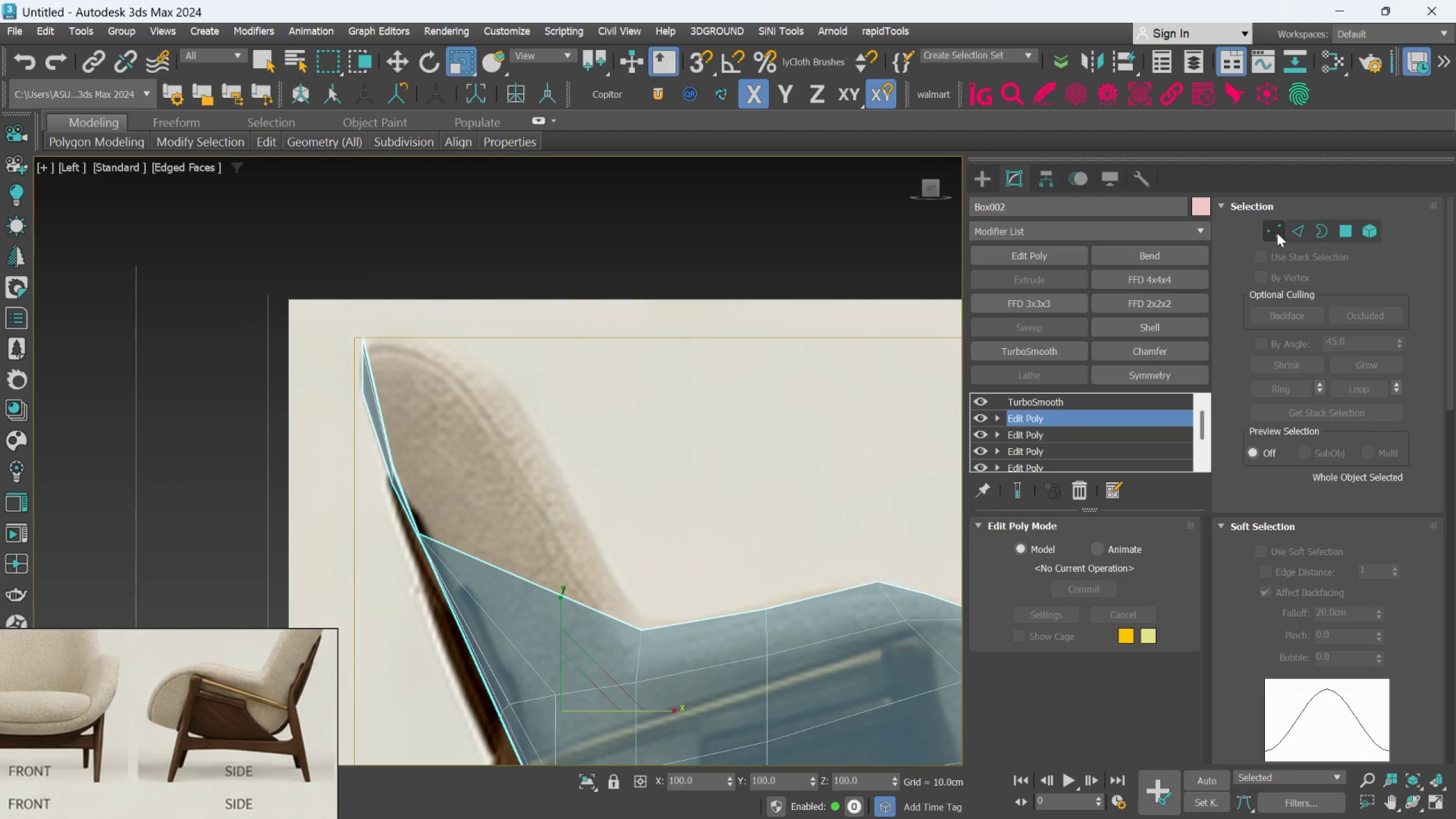 
left_click_drag(start_coordinate=[1277, 233], to_coordinate=[1277, 235])
 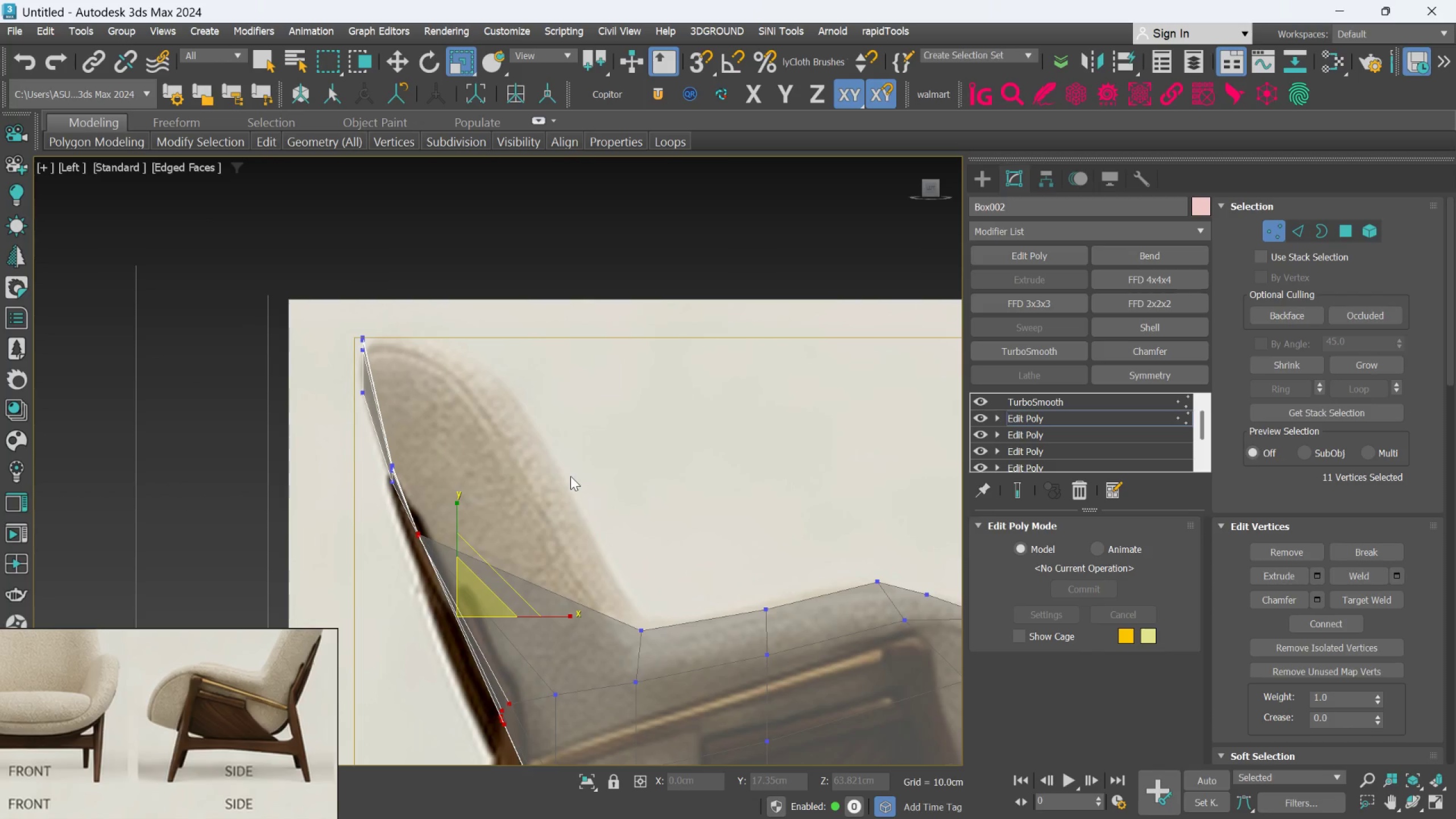 
key(W)
 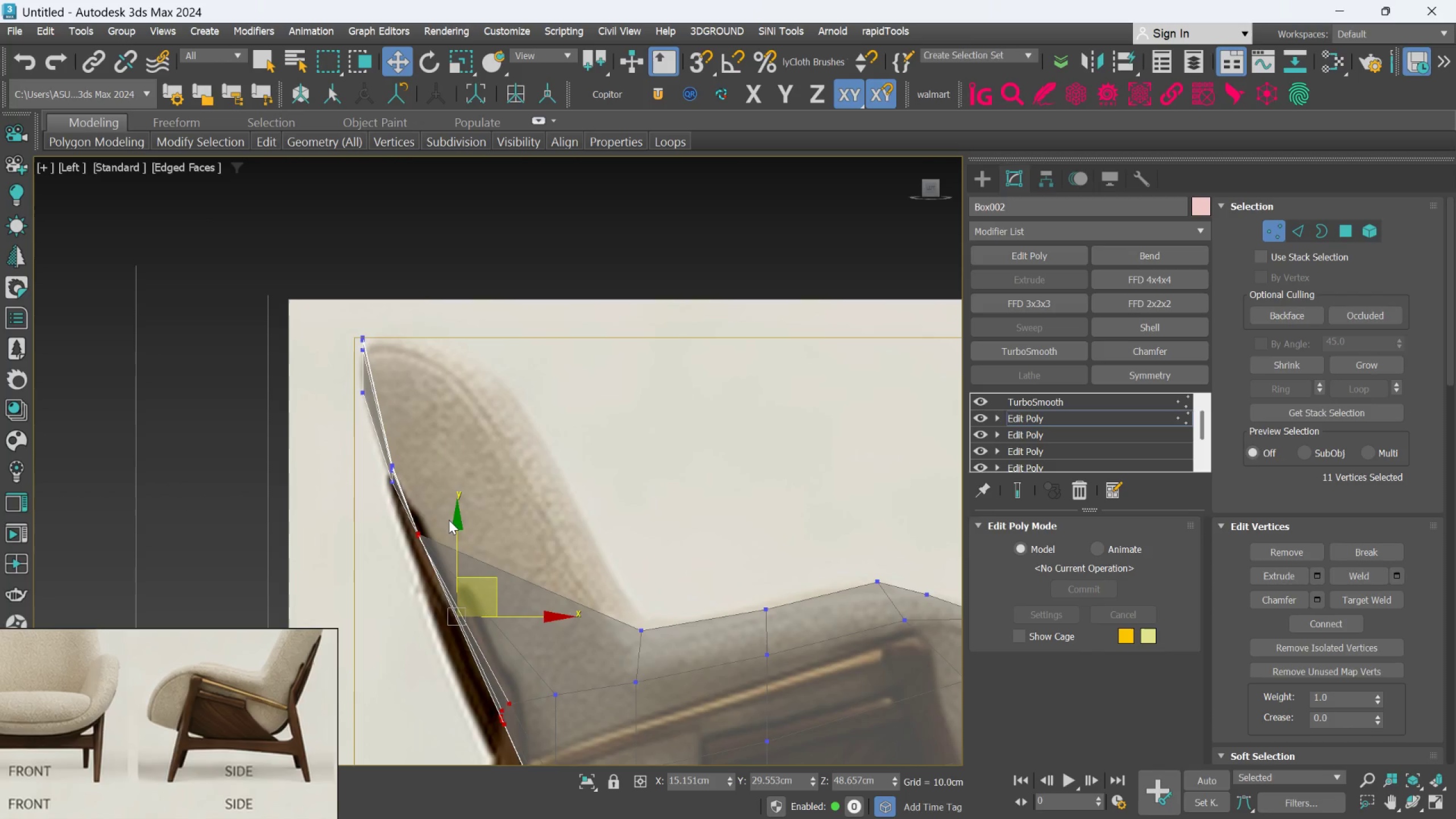 
scroll: coordinate [354, 530], scroll_direction: up, amount: 1.0
 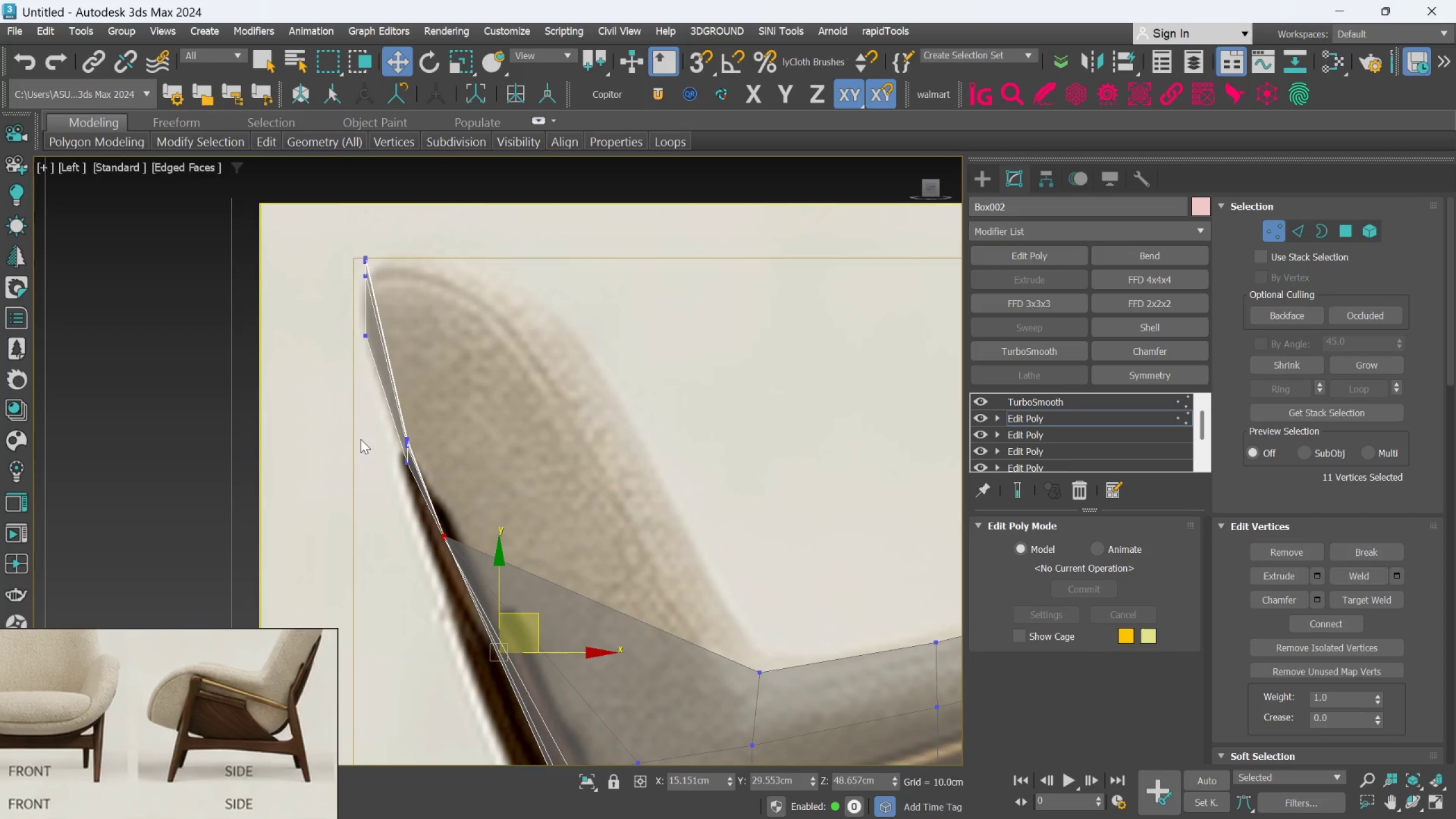 
scroll: coordinate [424, 424], scroll_direction: down, amount: 3.0
 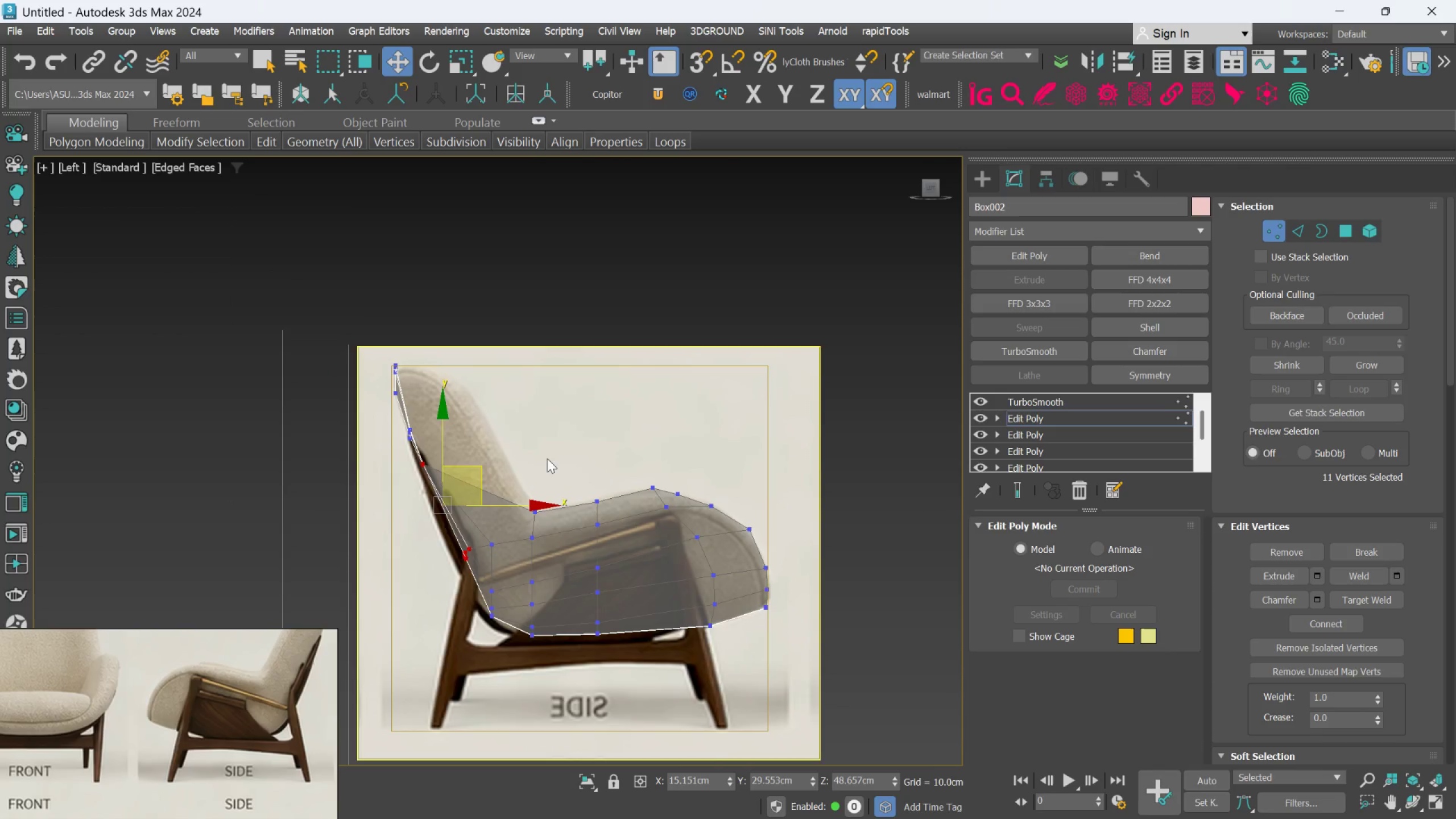 
scroll: coordinate [611, 518], scroll_direction: up, amount: 3.0
 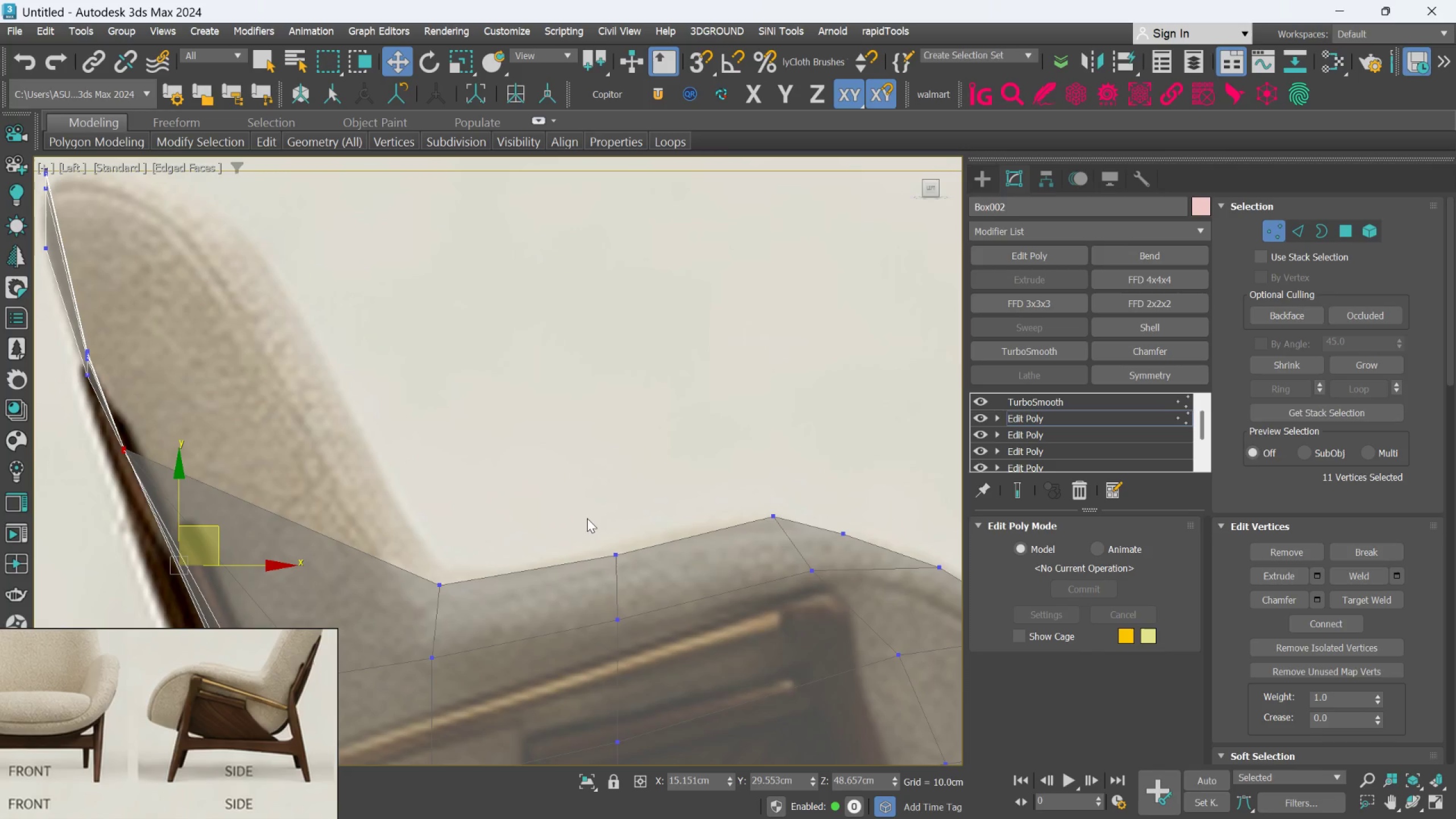 
left_click_drag(start_coordinate=[587, 518], to_coordinate=[634, 589])
 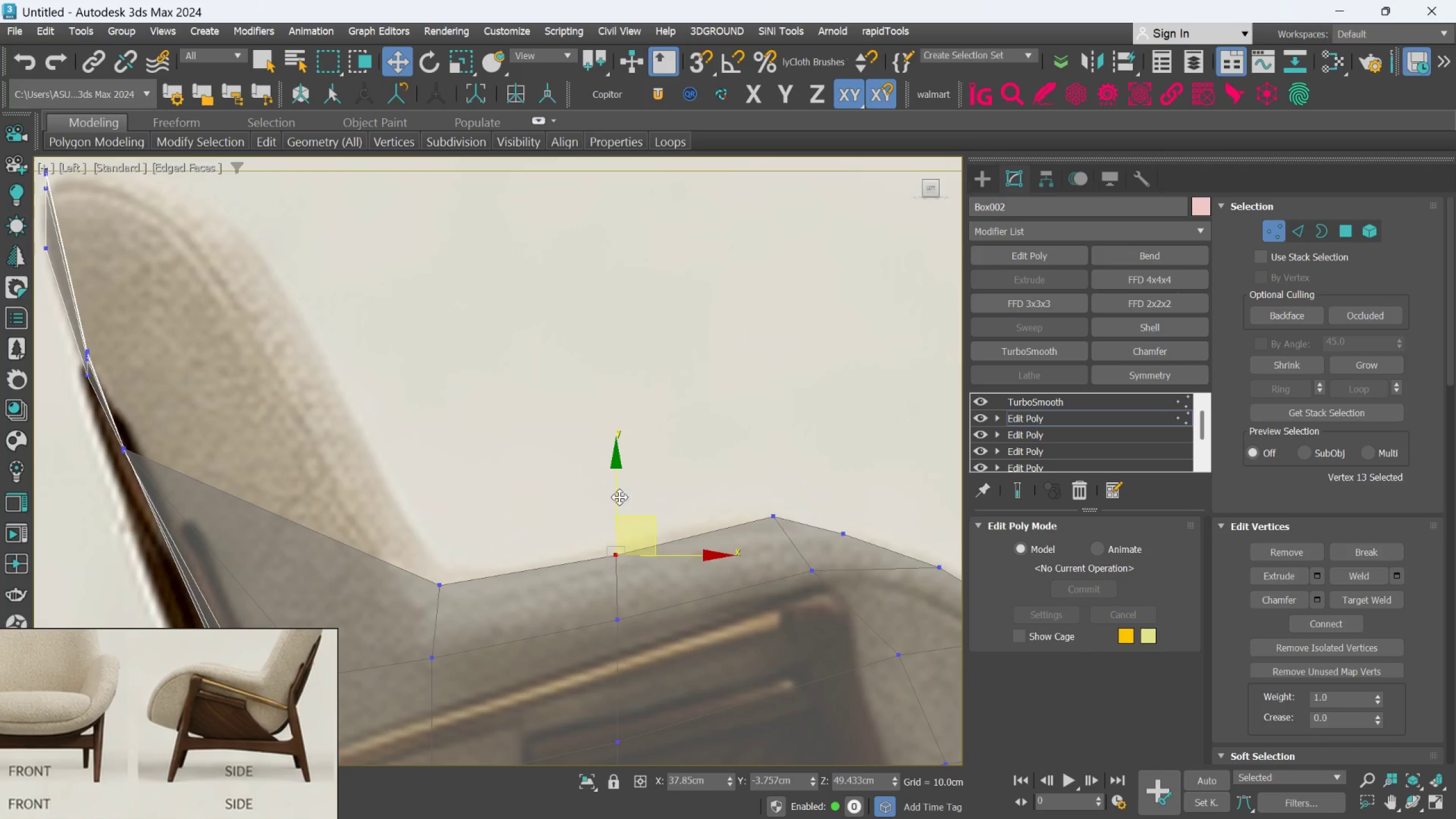 
left_click_drag(start_coordinate=[618, 497], to_coordinate=[614, 487])
 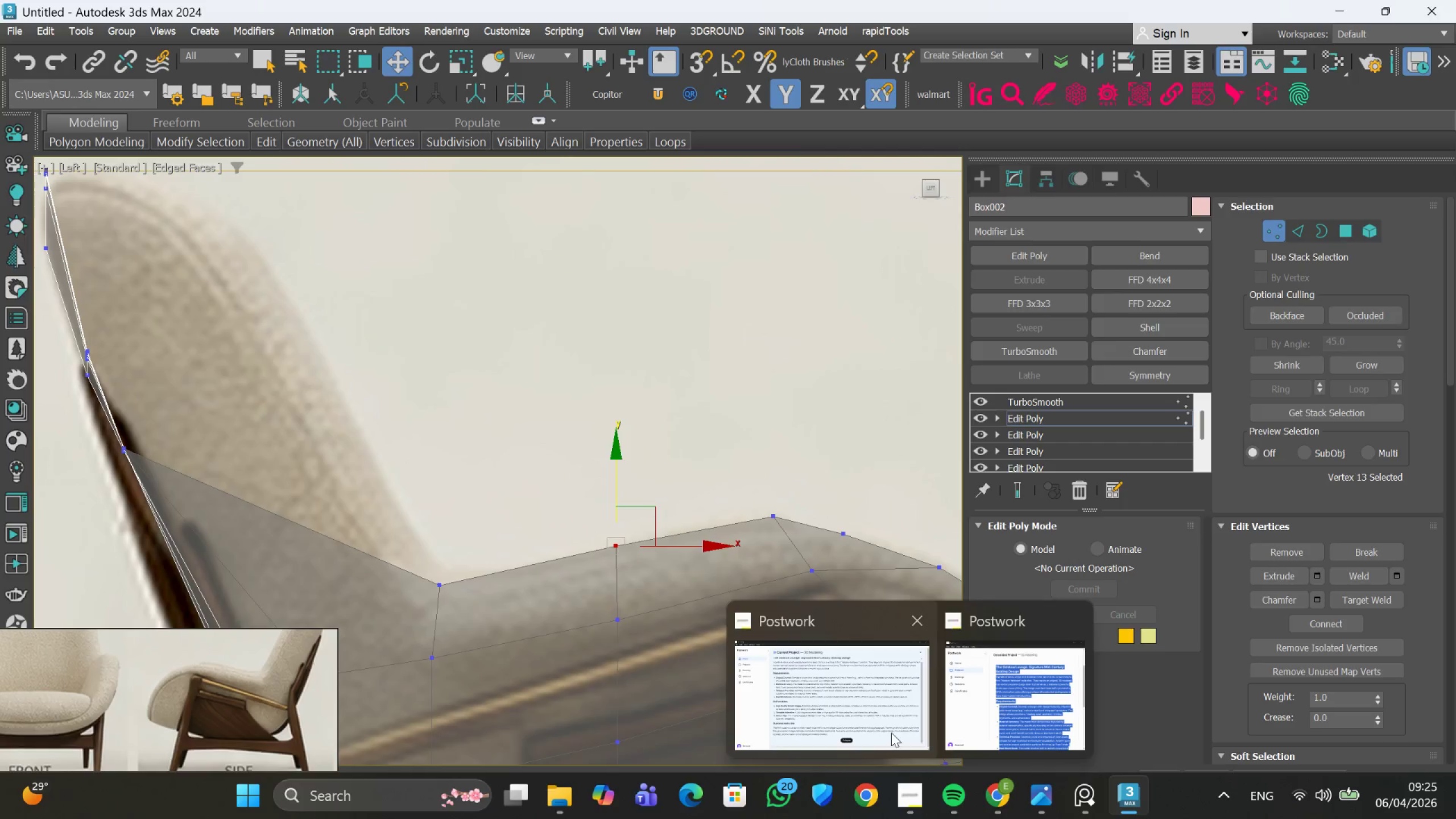 
left_click([891, 731])